 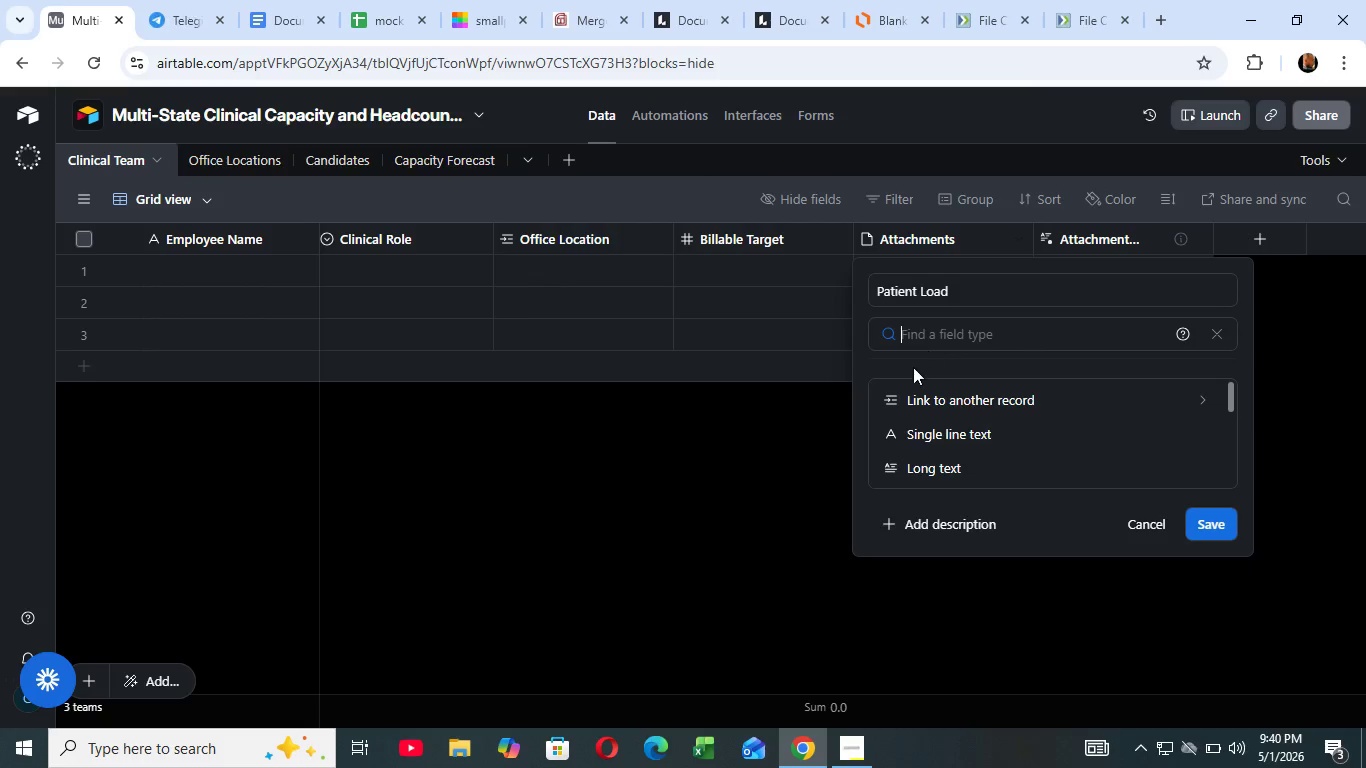 
left_click([933, 335])
 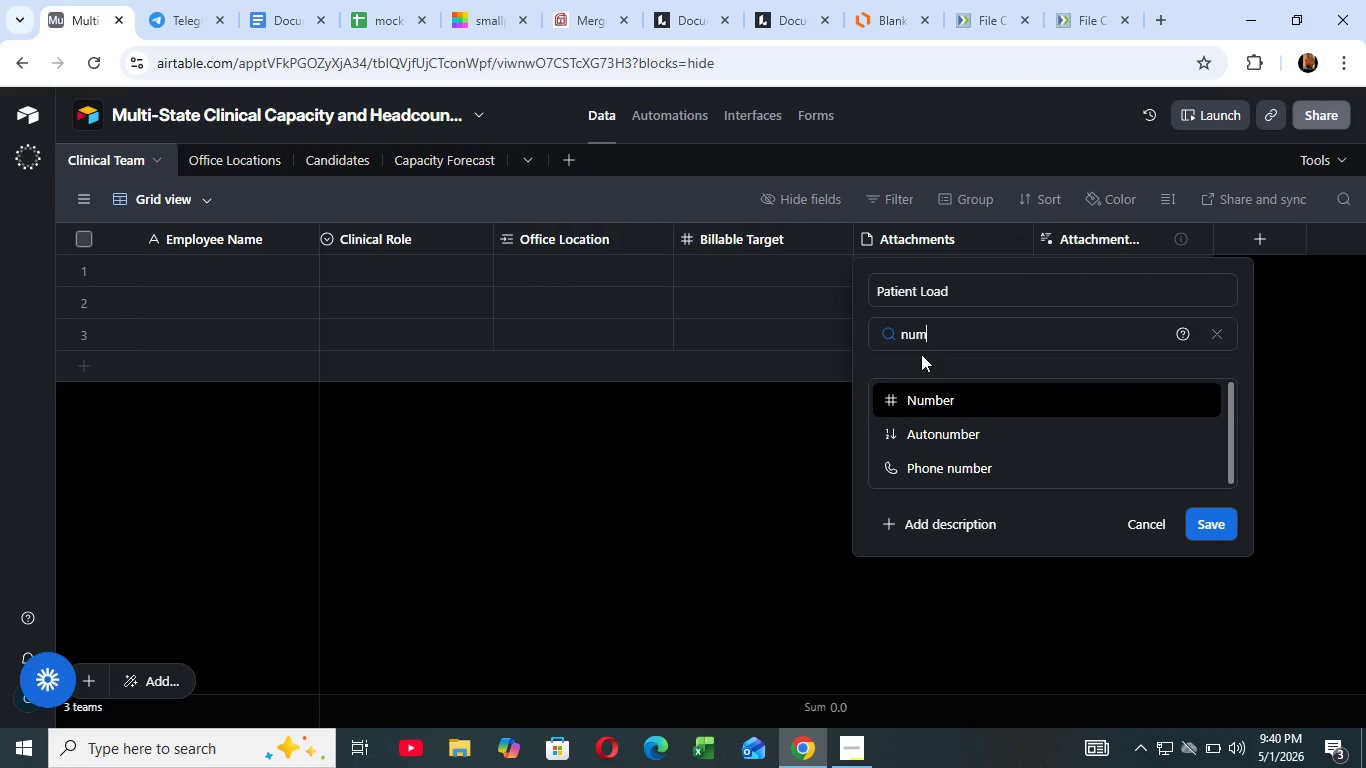 
type(num)
 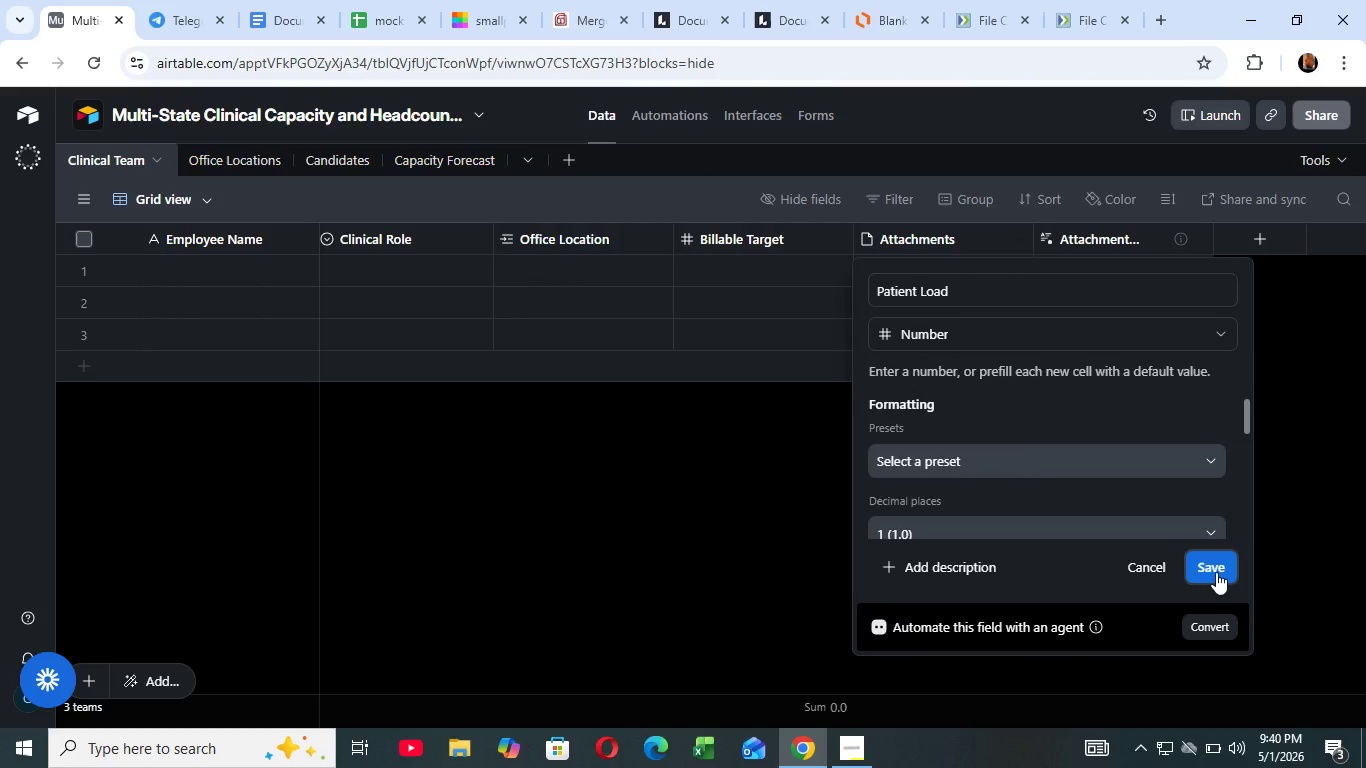 
left_click([931, 390])
 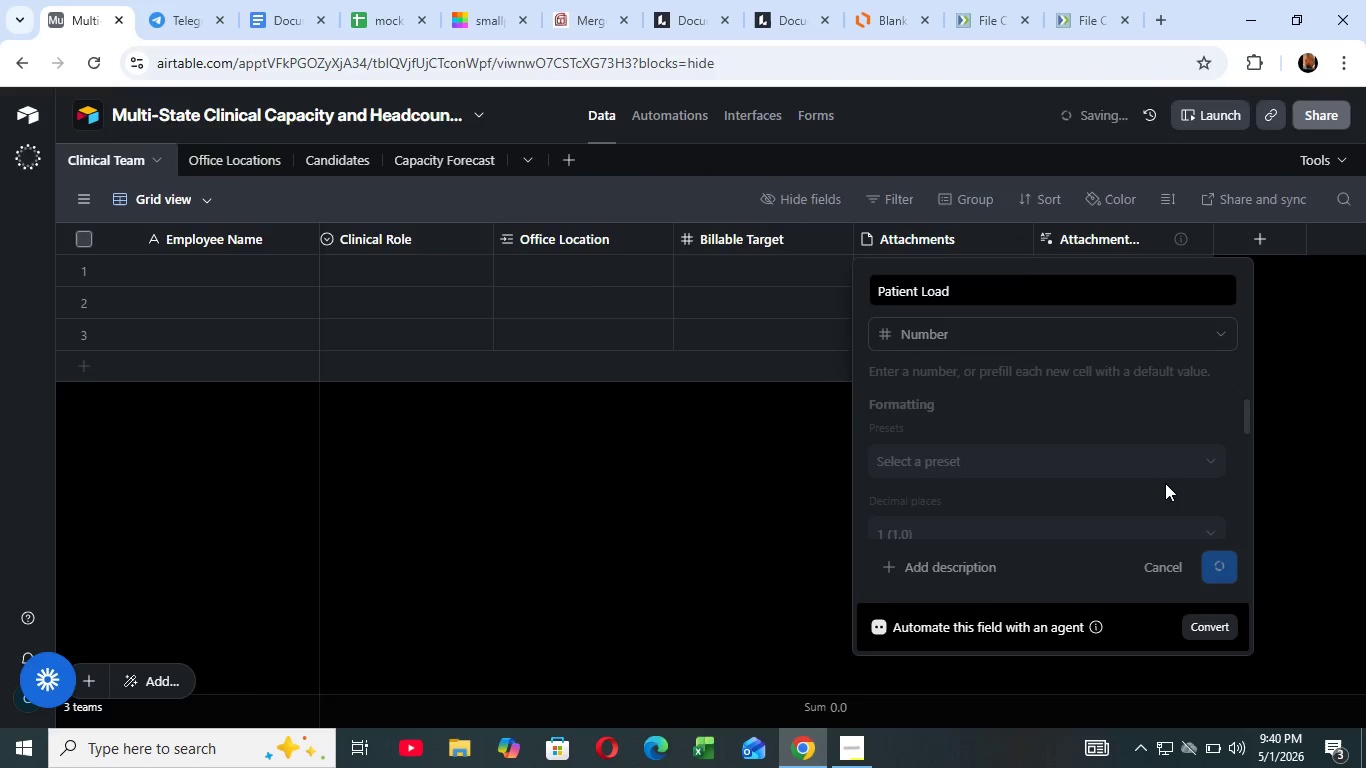 
left_click([1216, 572])
 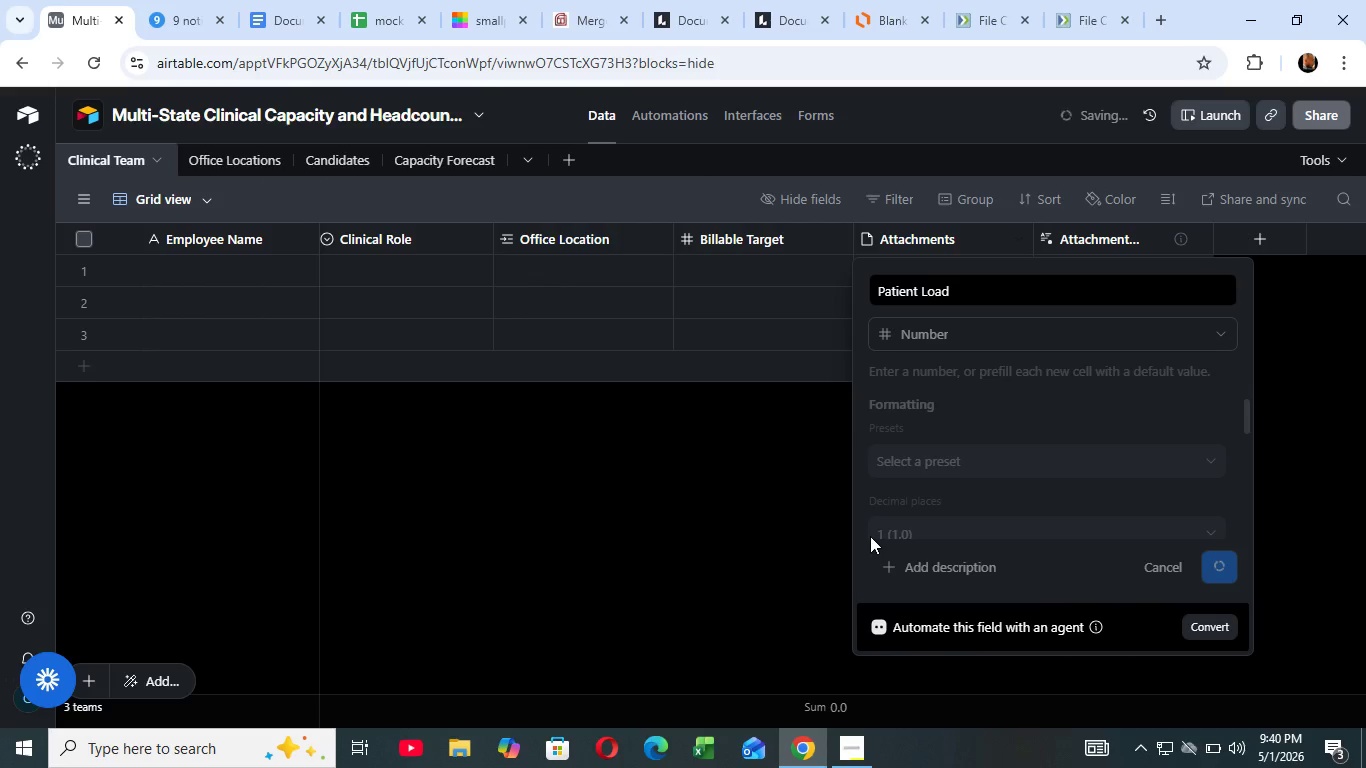 
left_click([870, 536])
 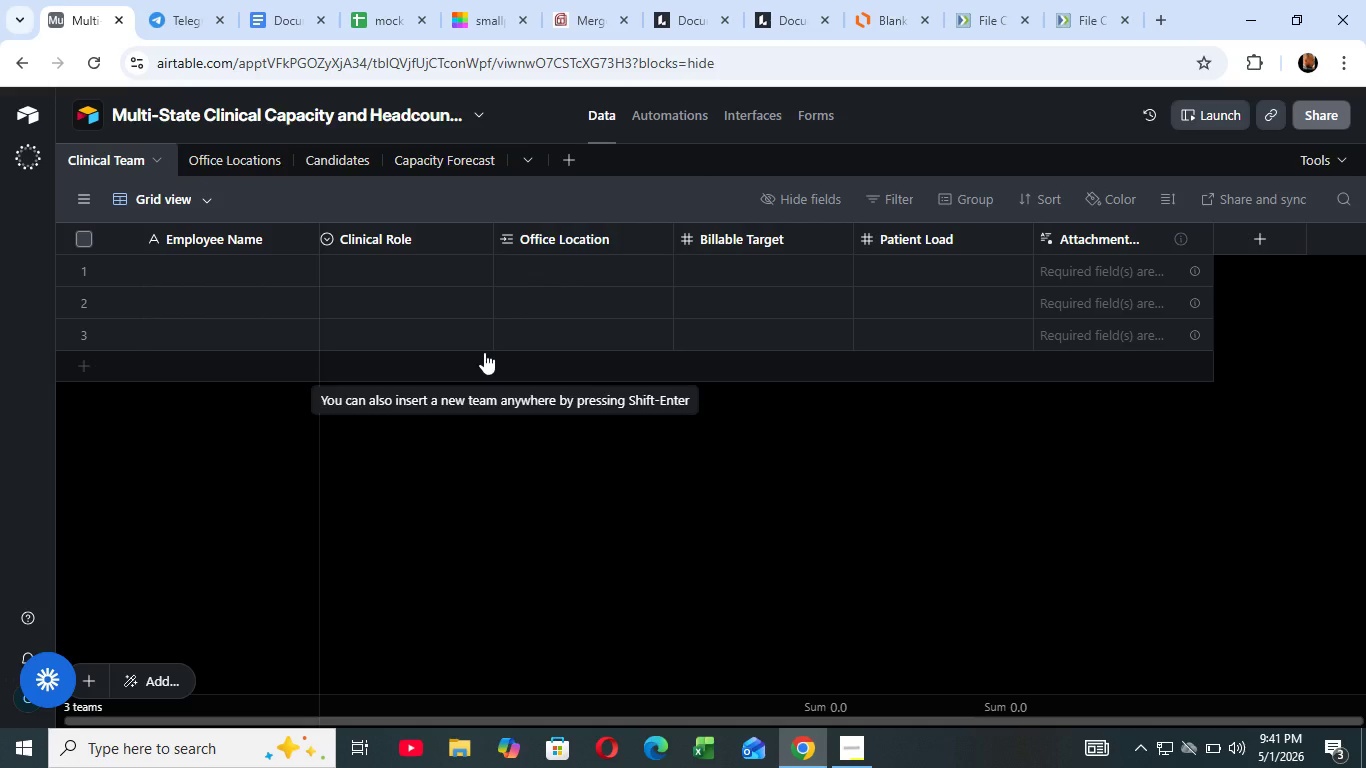 
wait(53.5)
 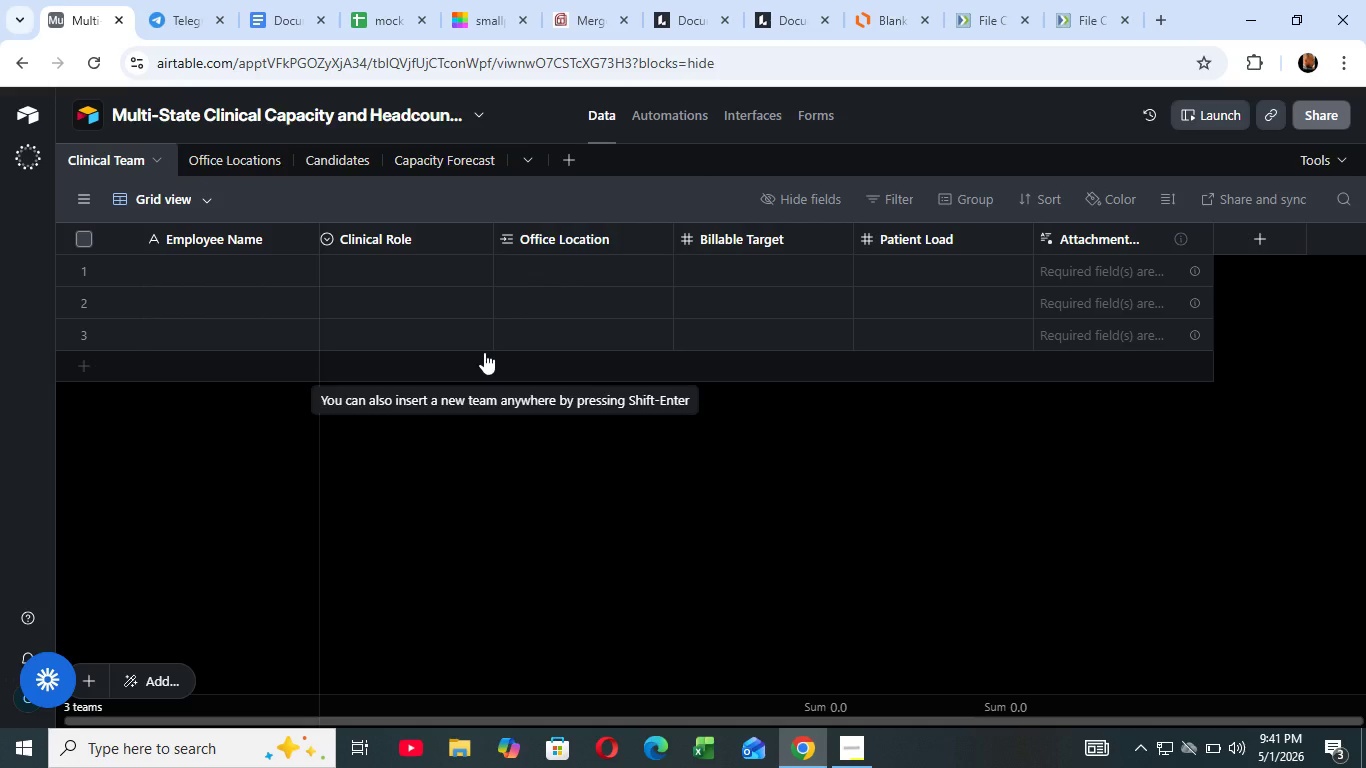 
left_click([1200, 234])
 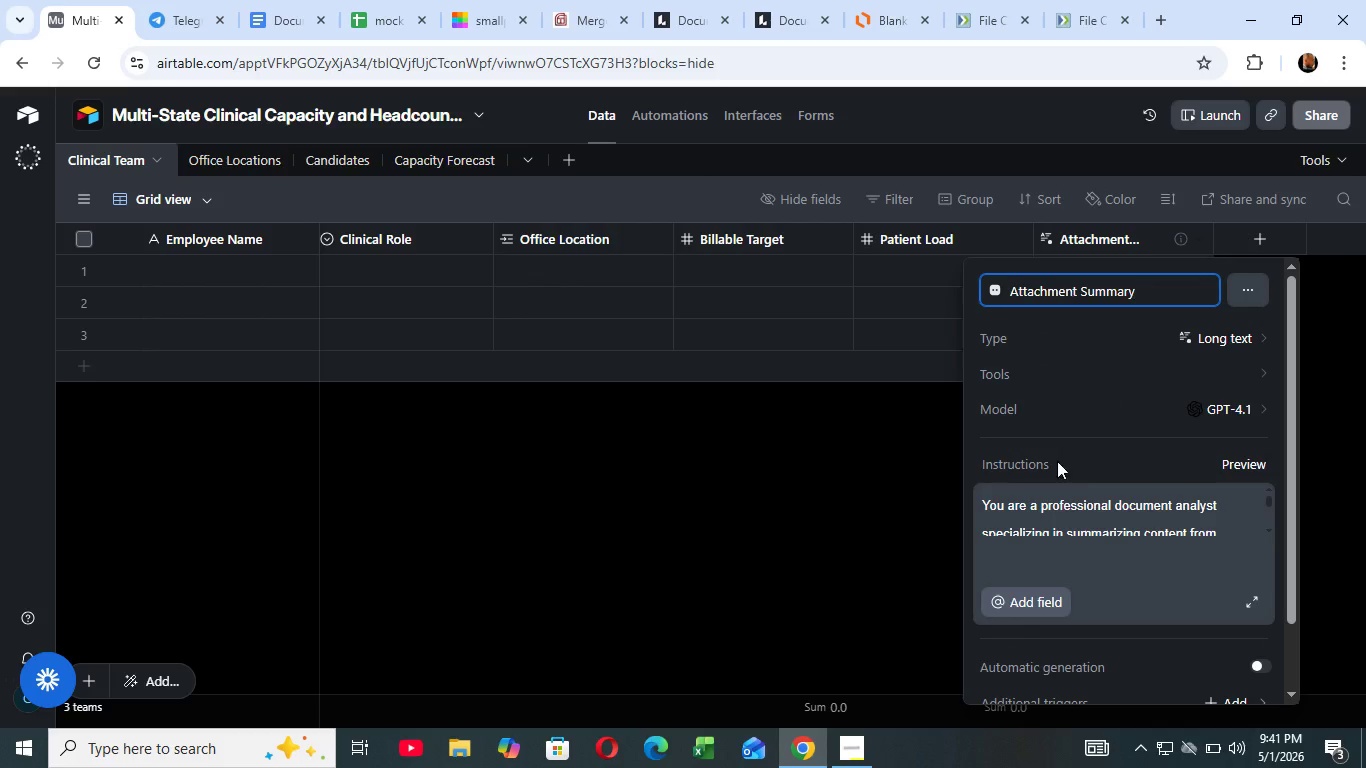 
left_click([1125, 280])
 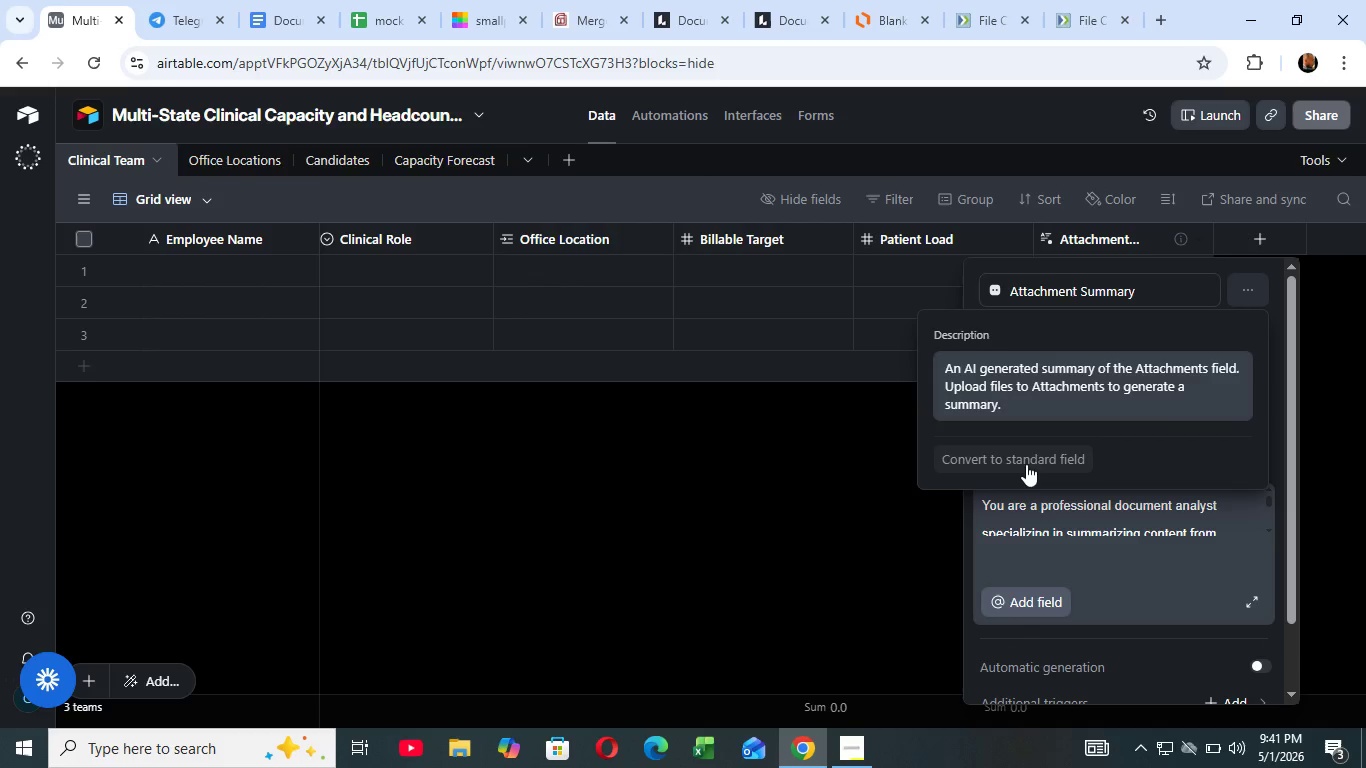 
left_click([1256, 295])
 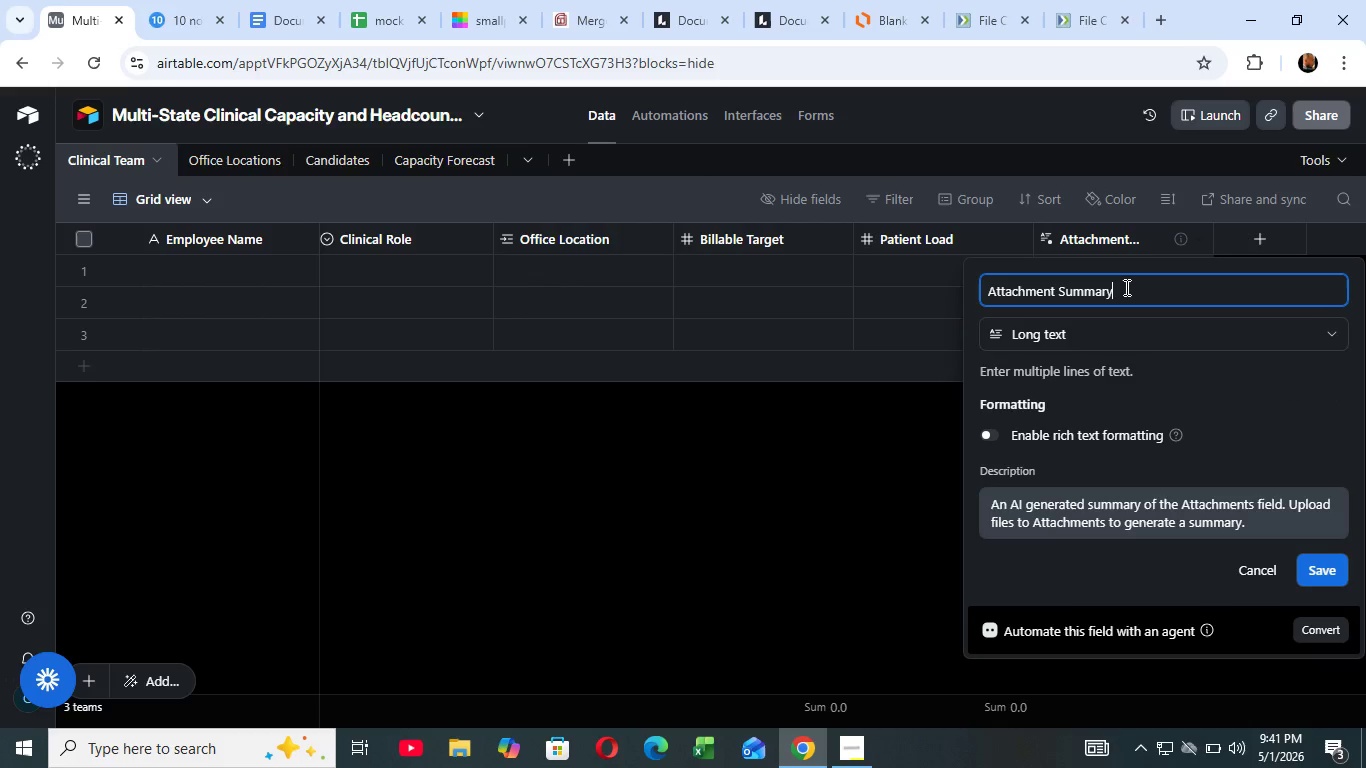 
left_click([1026, 464])
 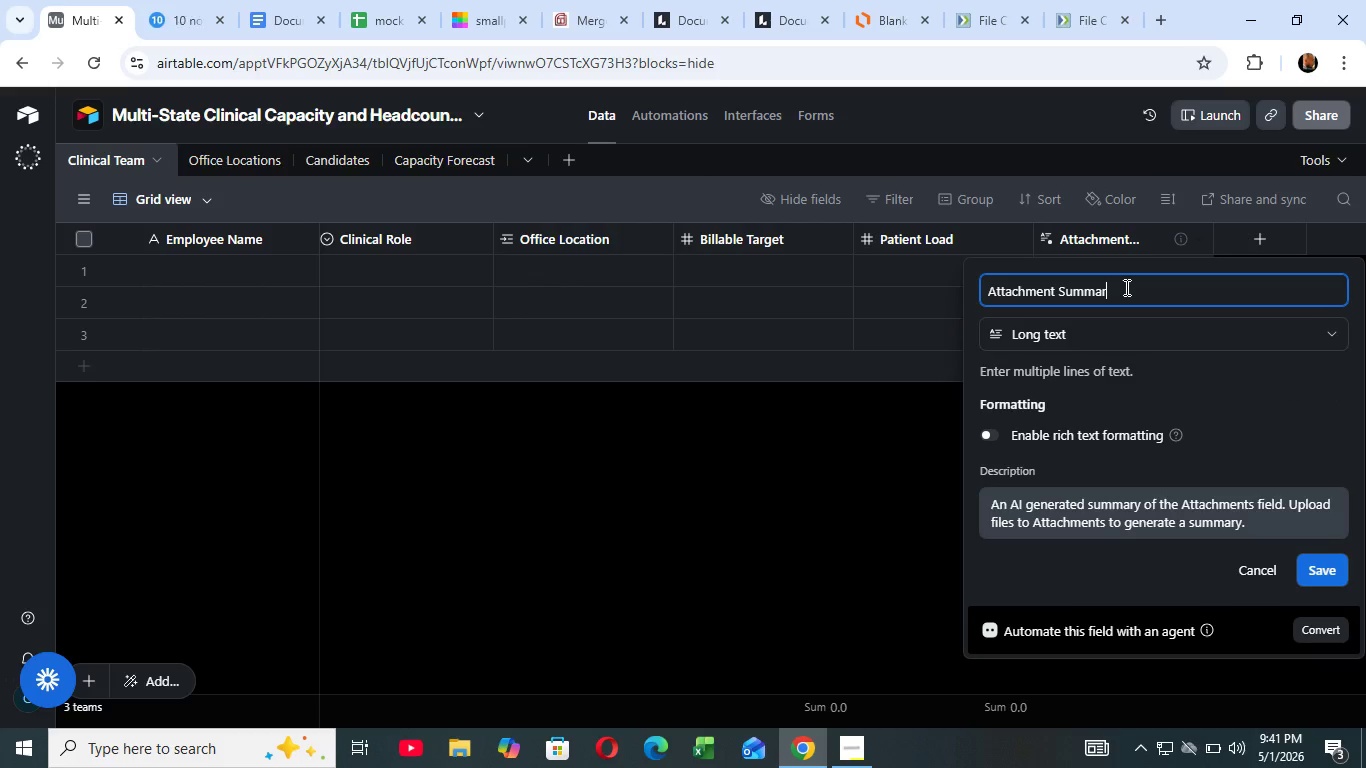 
left_click([1125, 287])
 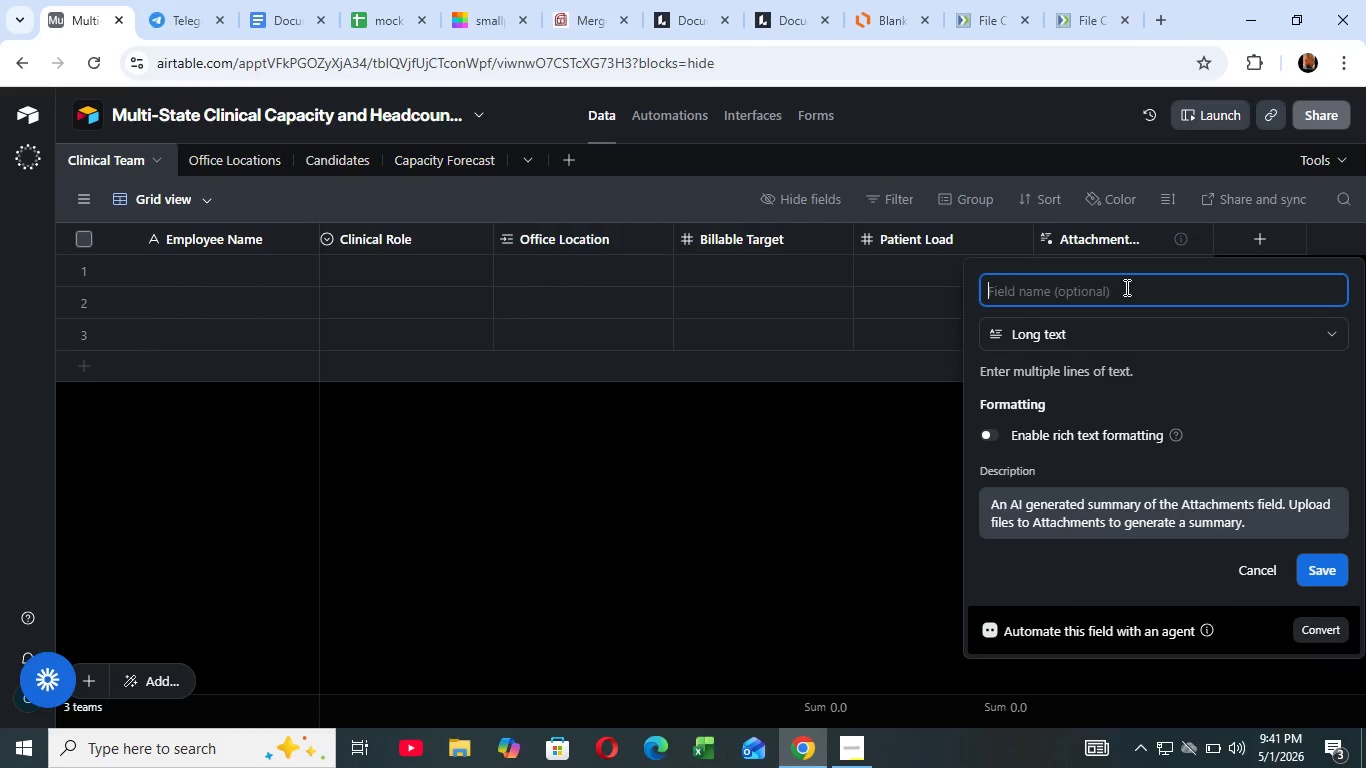 
hold_key(key=Backspace, duration=1.52)
 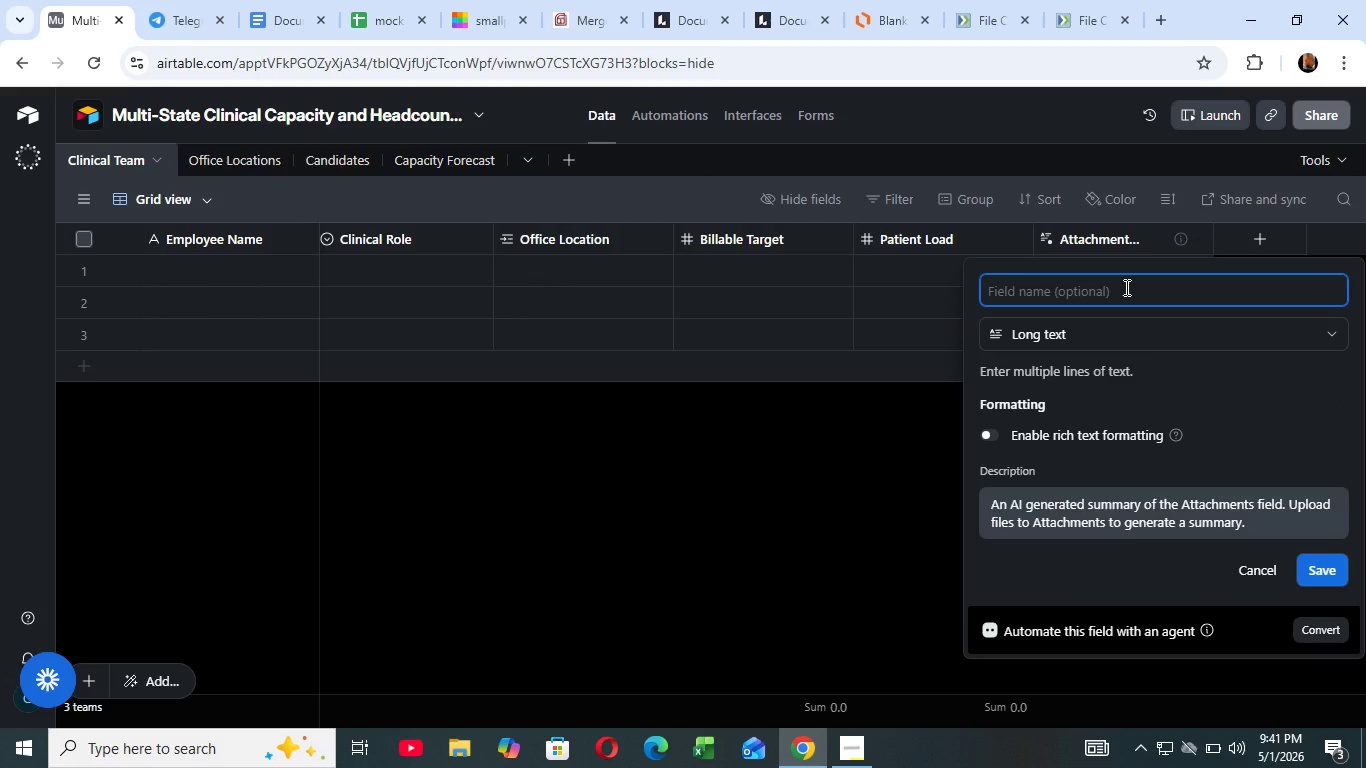 
hold_key(key=Backspace, duration=0.42)
 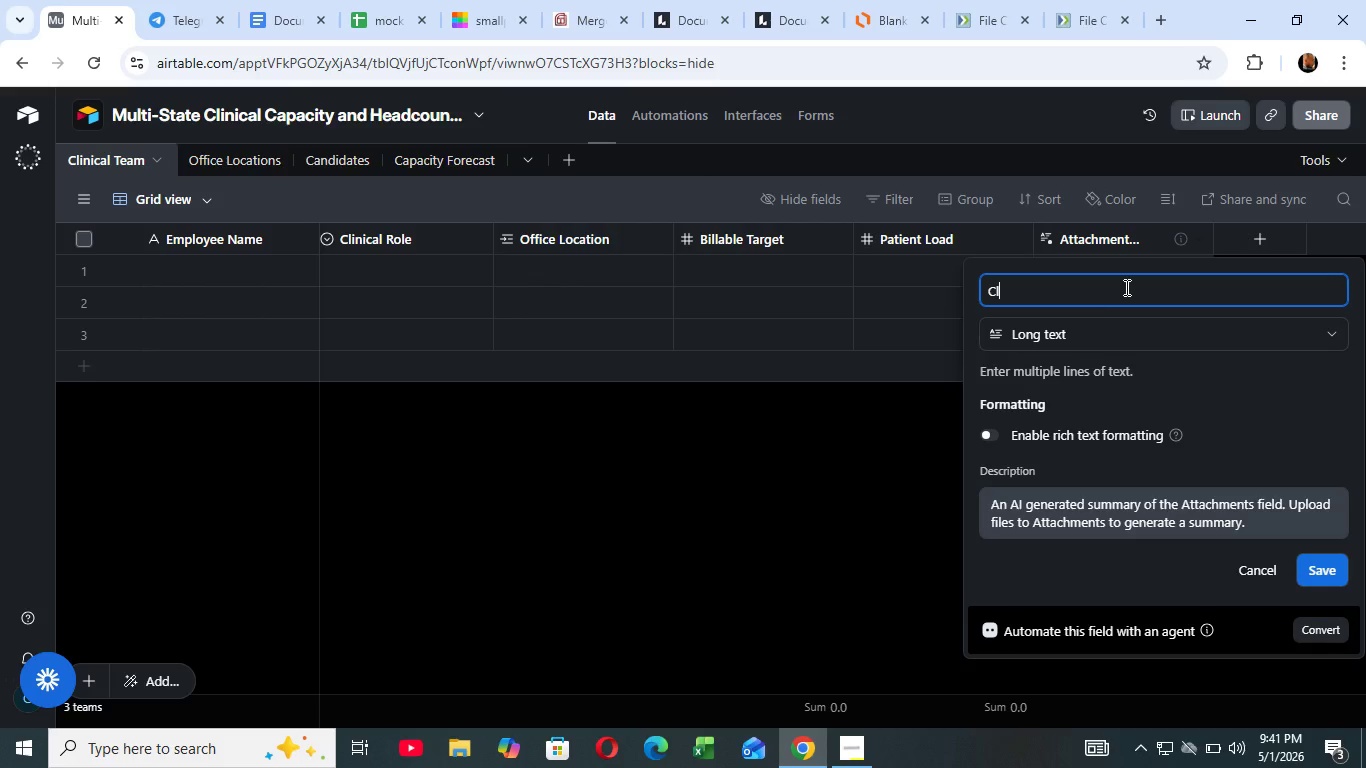 
type(CLINical)
 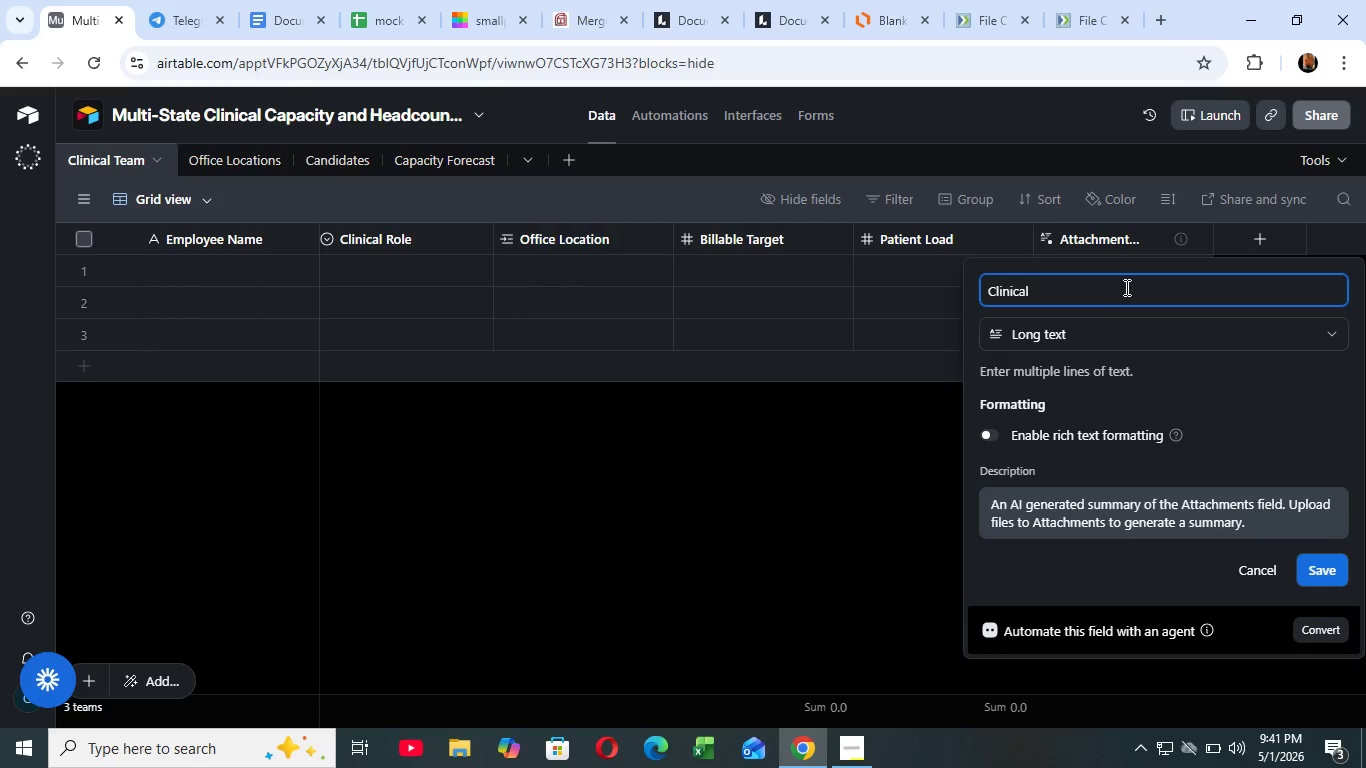 
type( load)
 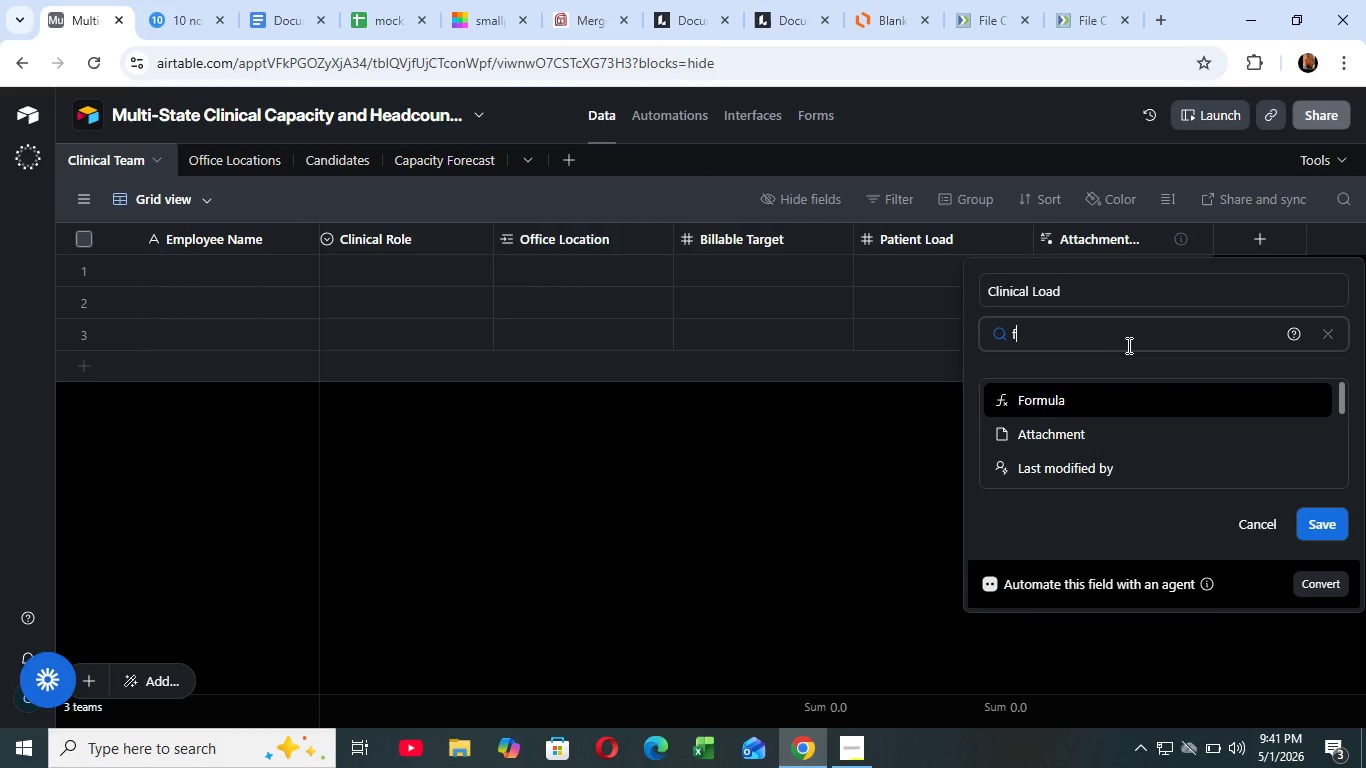 
left_click([1127, 345])
 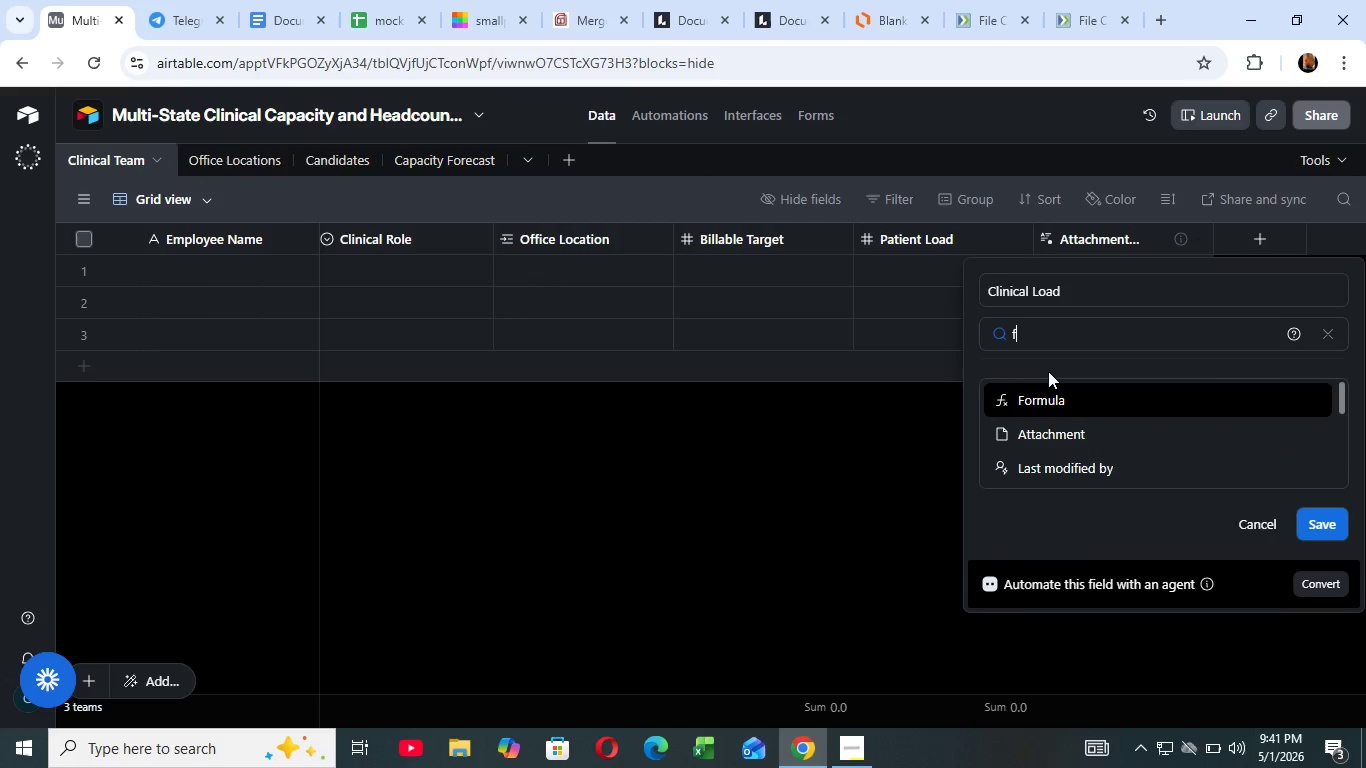 
key(F)
 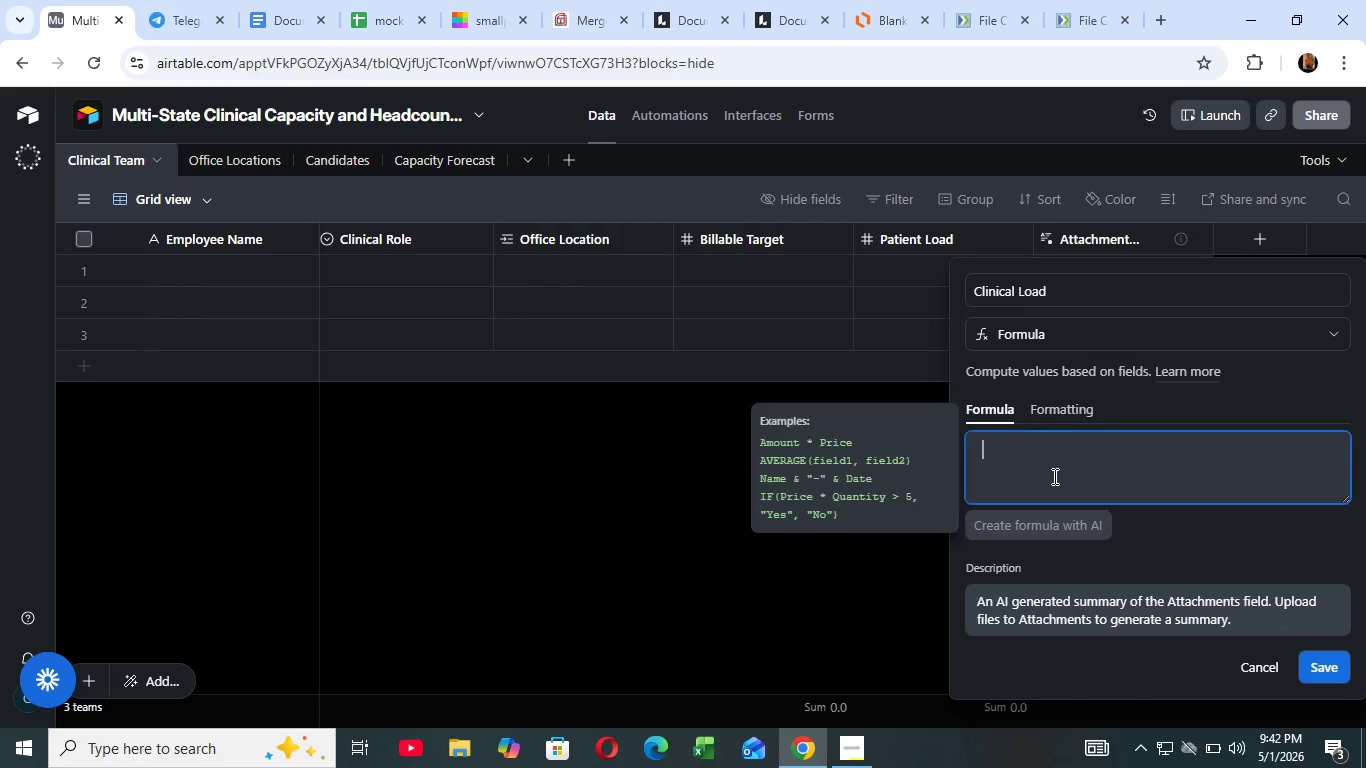 
left_click([1054, 400])
 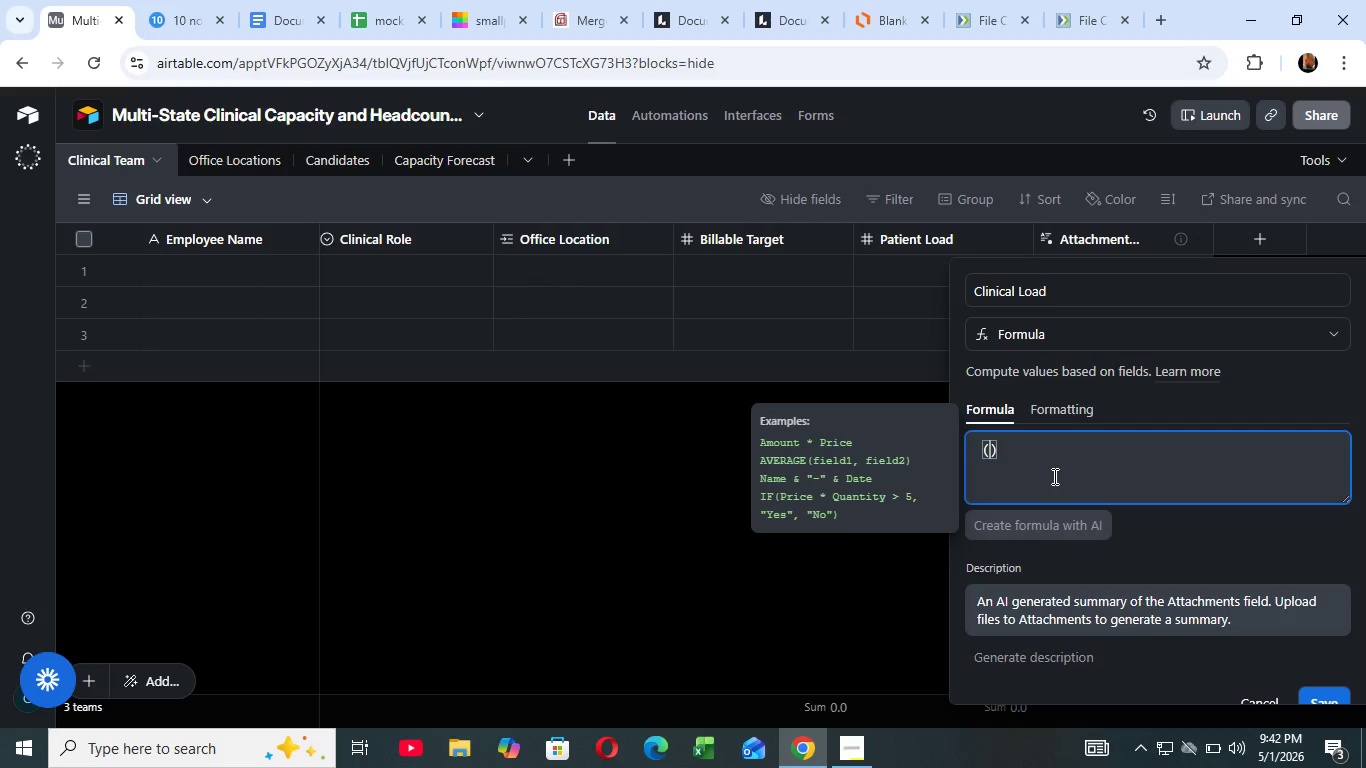 
left_click([1053, 476])
 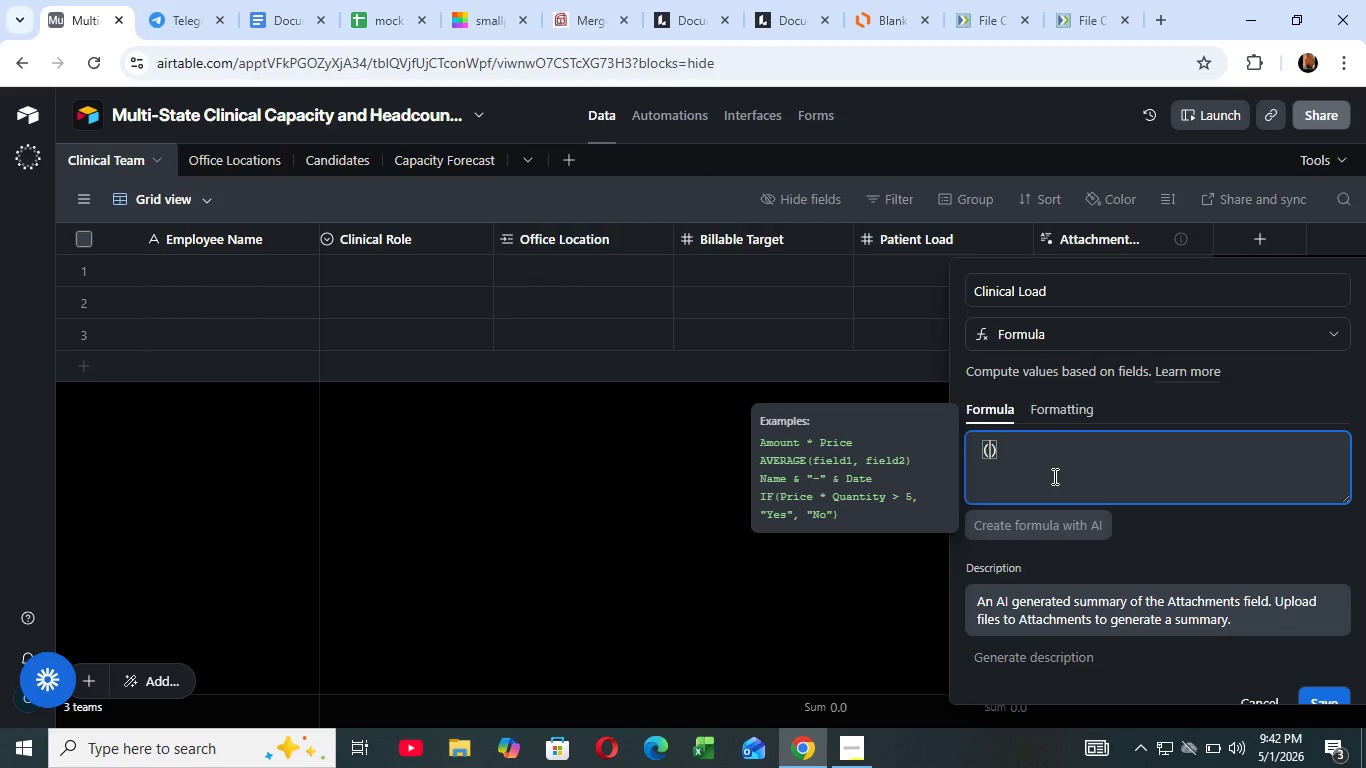 
key(Shift+9)
 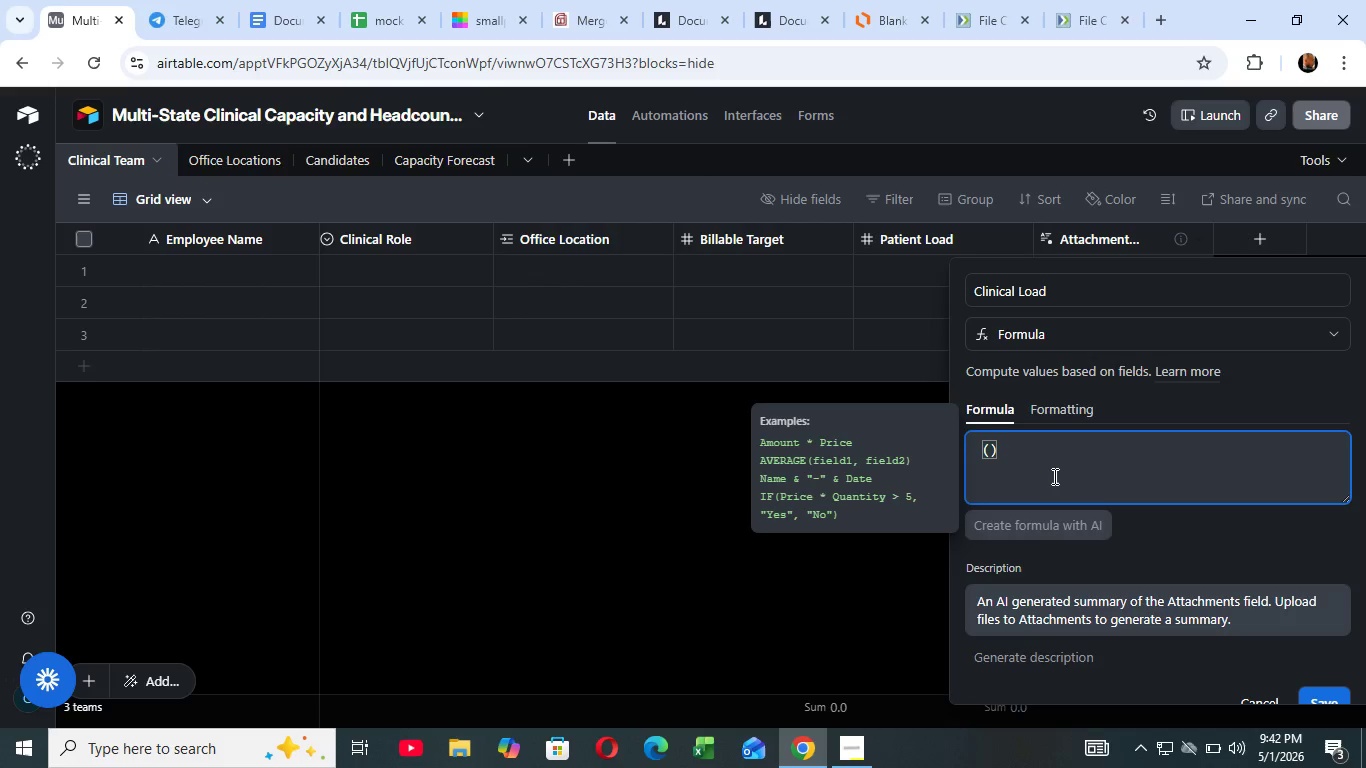 
key(Shift+ShiftLeft)
 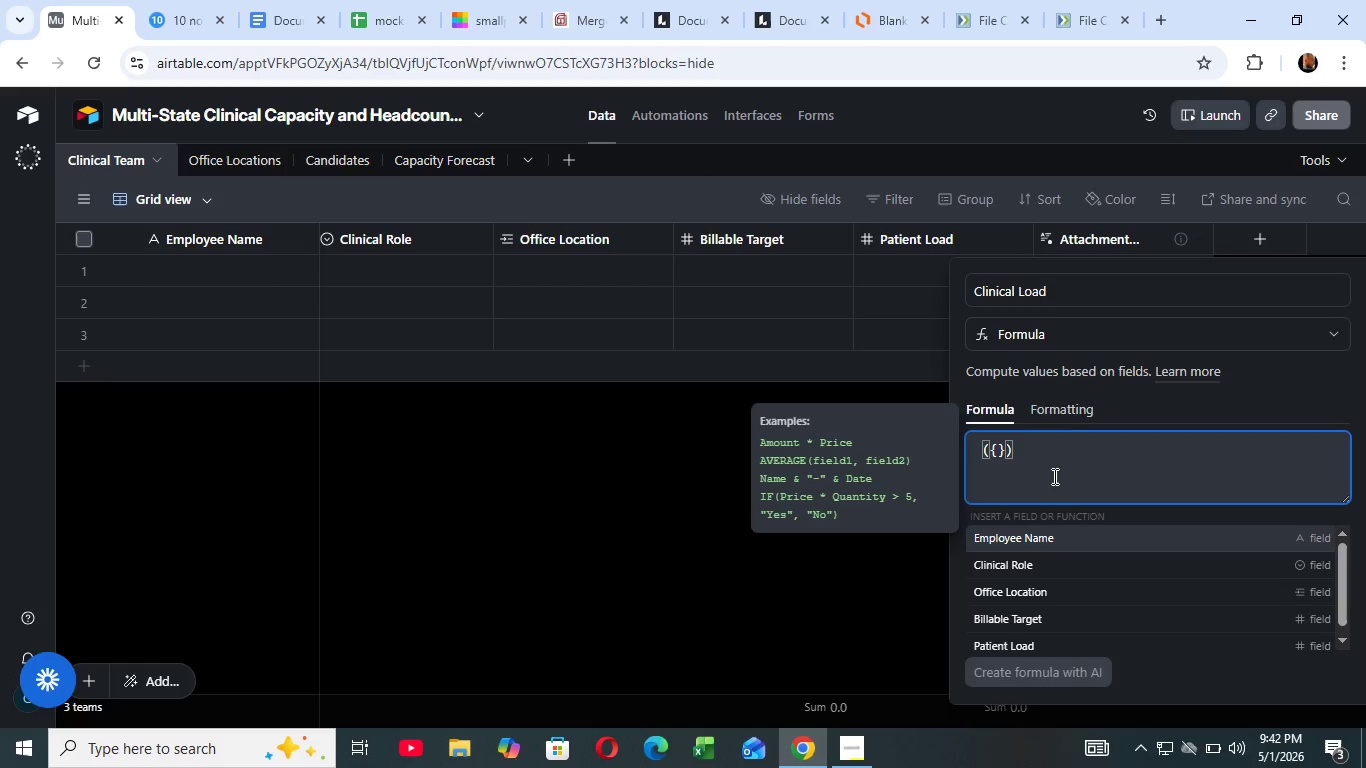 
key(Shift+BracketLeft)
 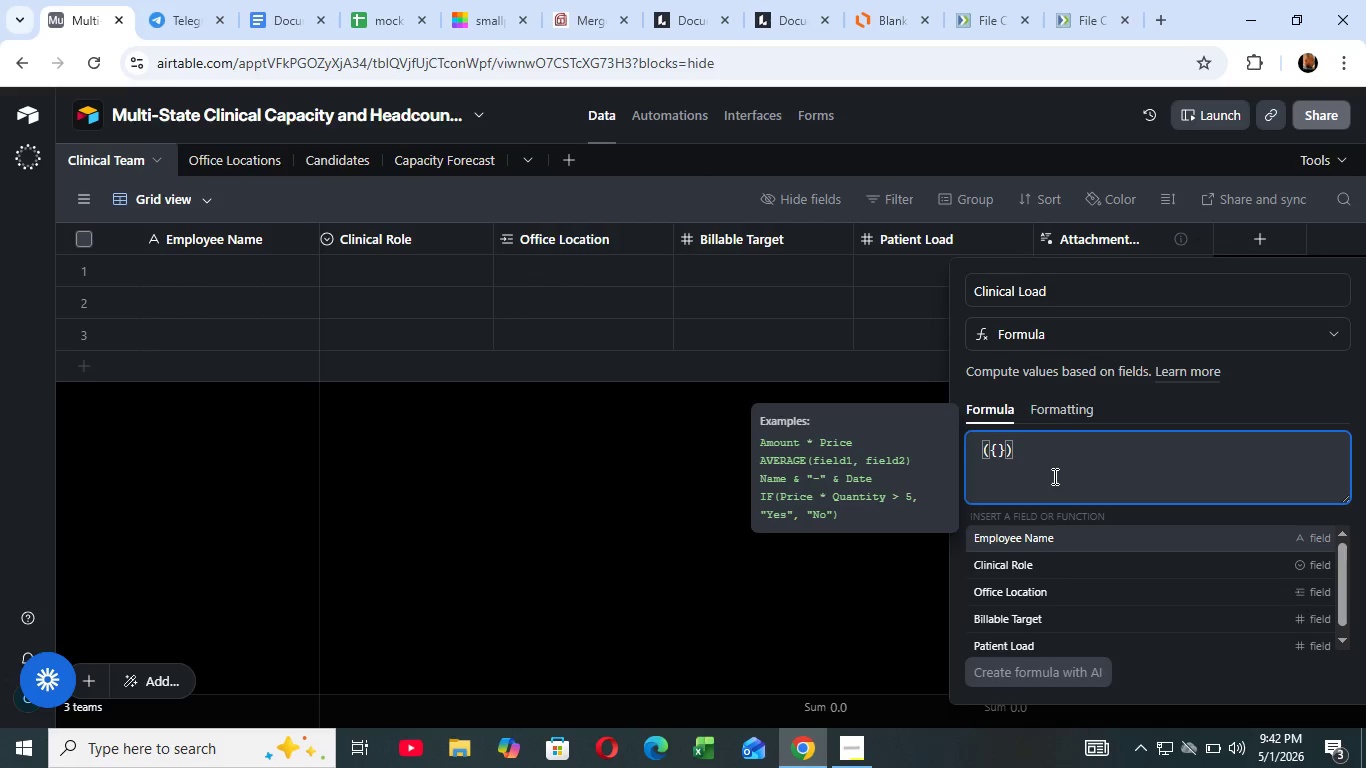 
wait(9.08)
 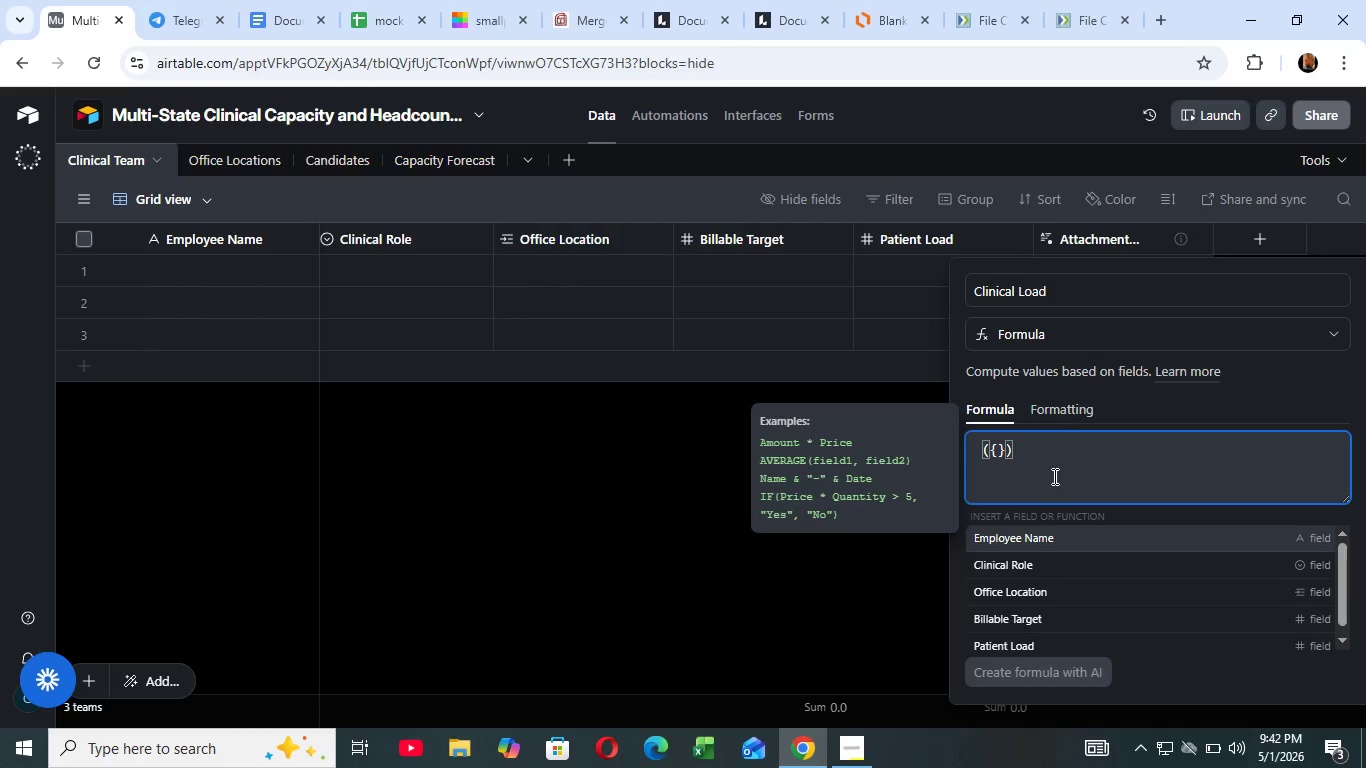 
type(pa)
 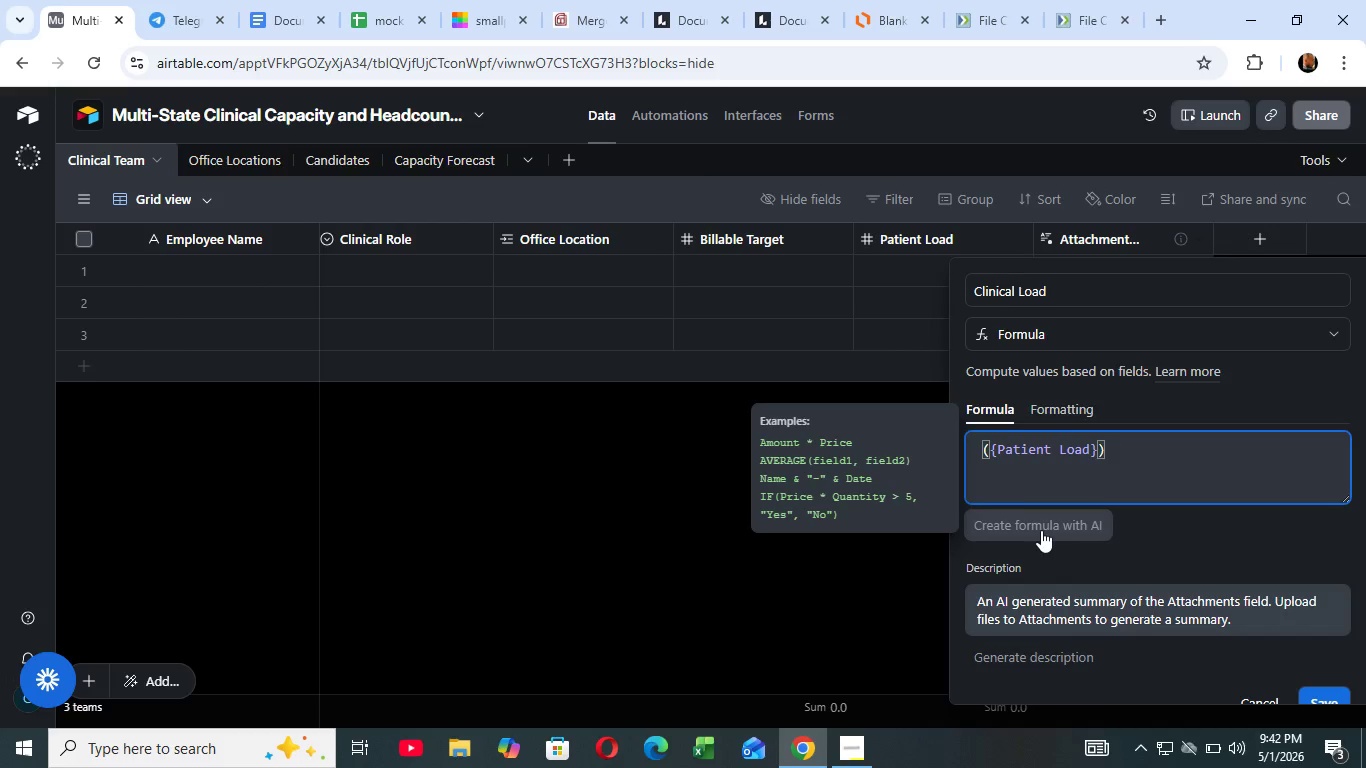 
left_click([1039, 530])
 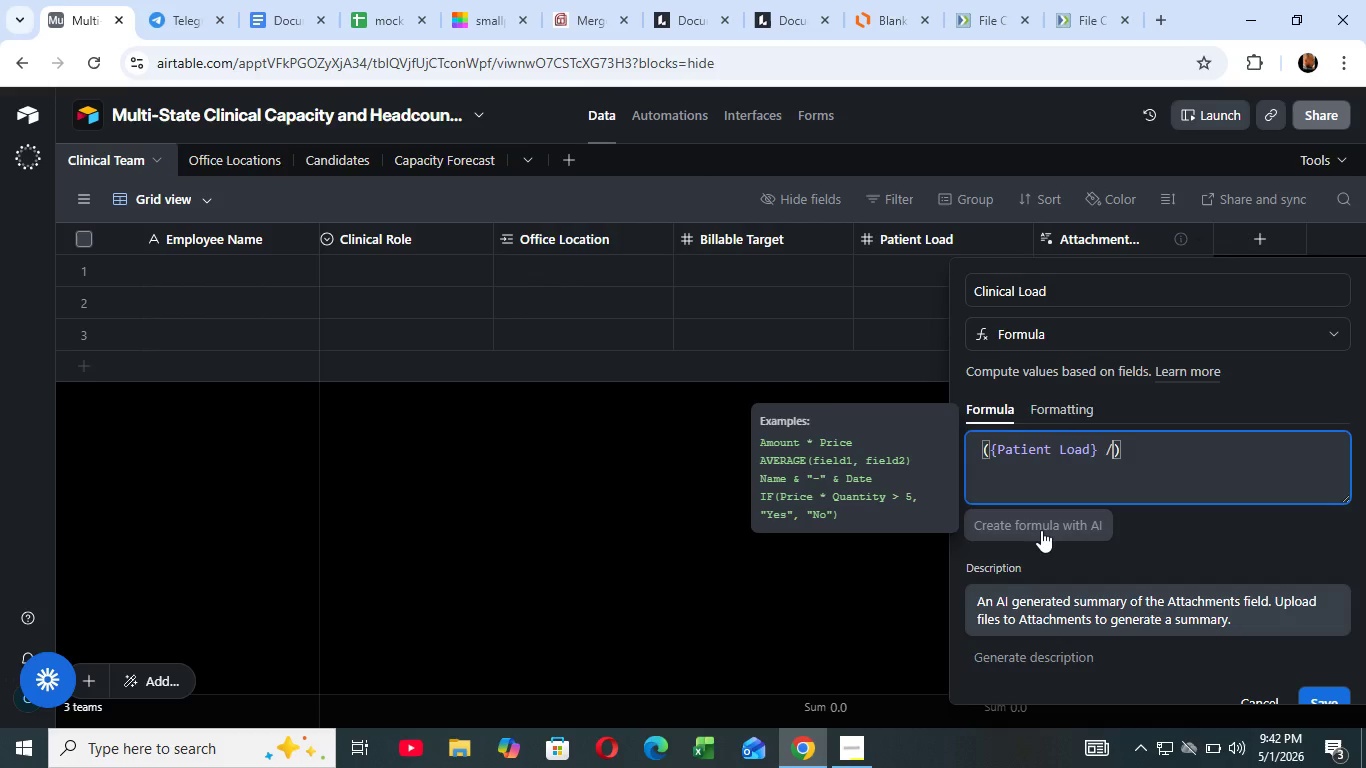 
type( / {WE)
 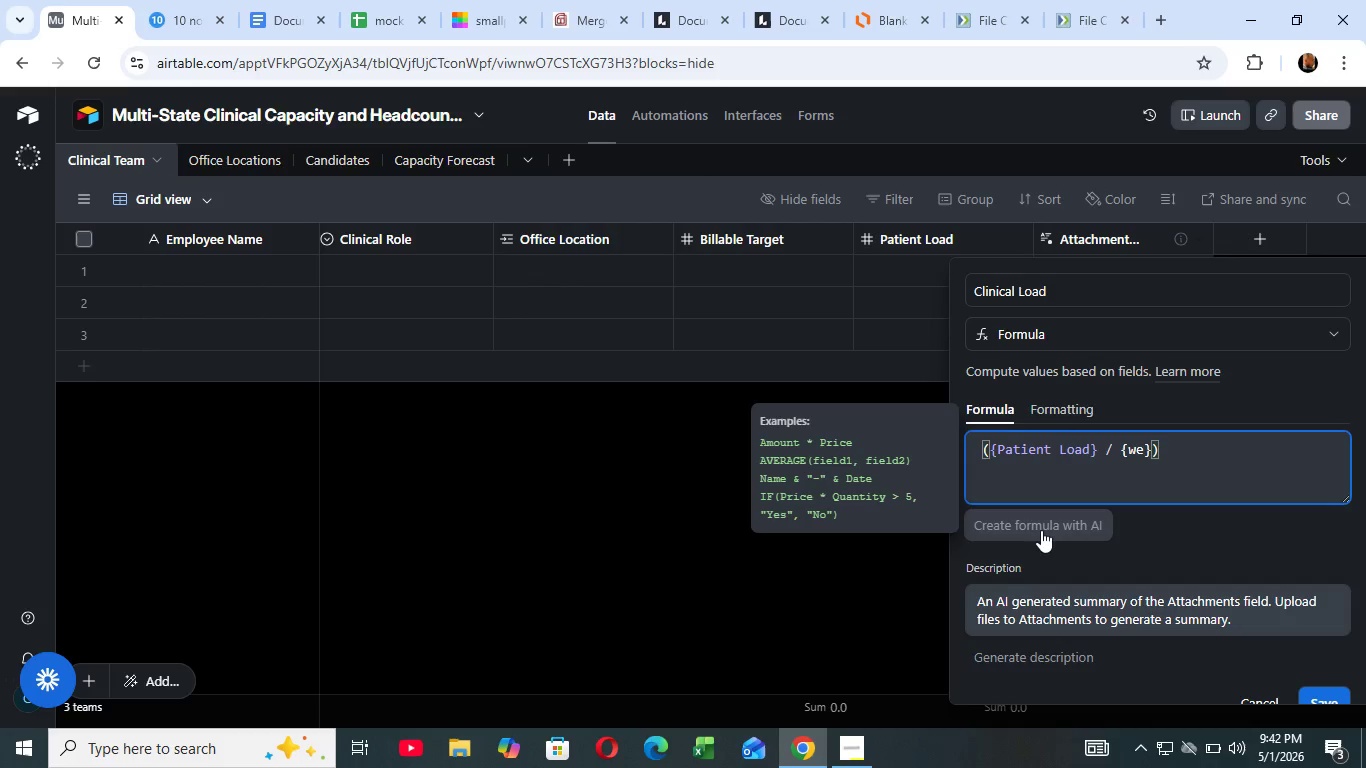 
wait(10.83)
 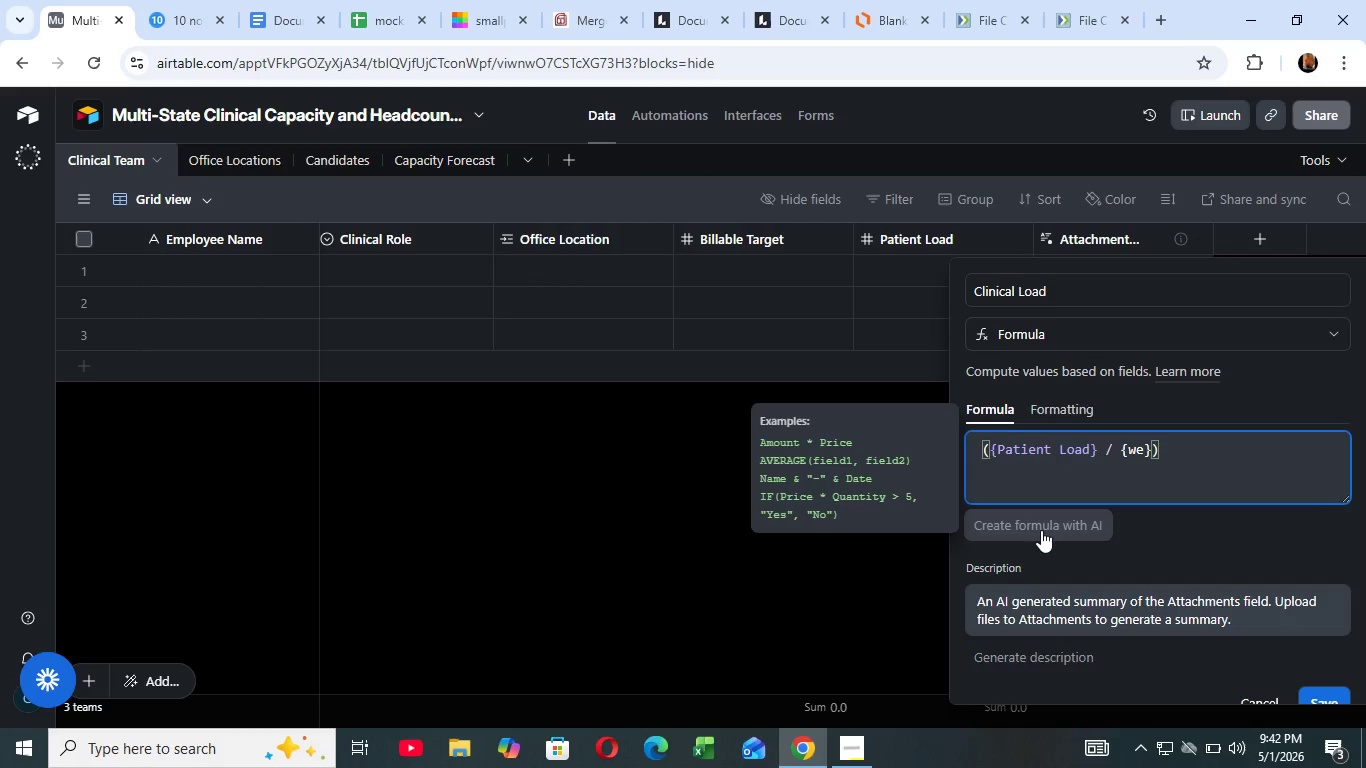 
key(Backspace)
key(Backspace)
type(bil)
 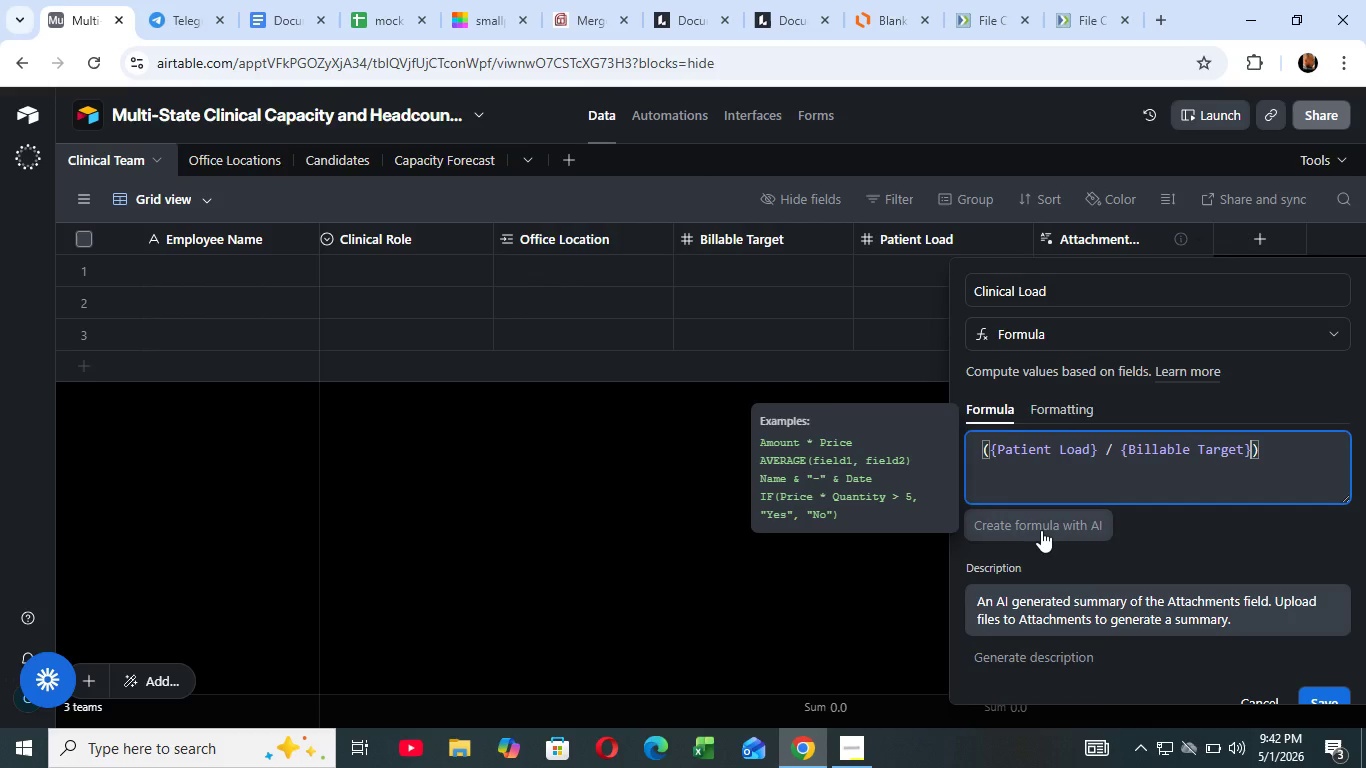 
left_click([1041, 530])
 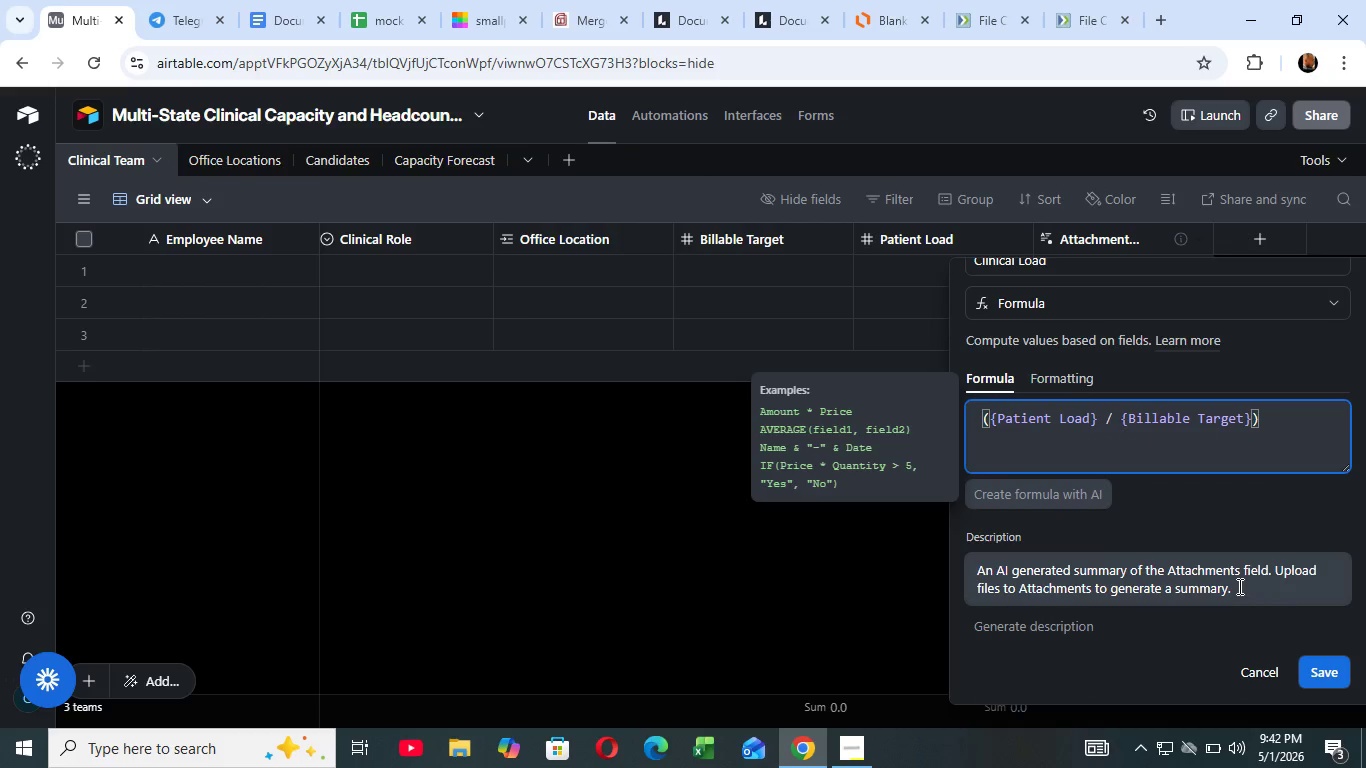 
scroll: coordinate [1264, 617], scroll_direction: down, amount: 1.0
 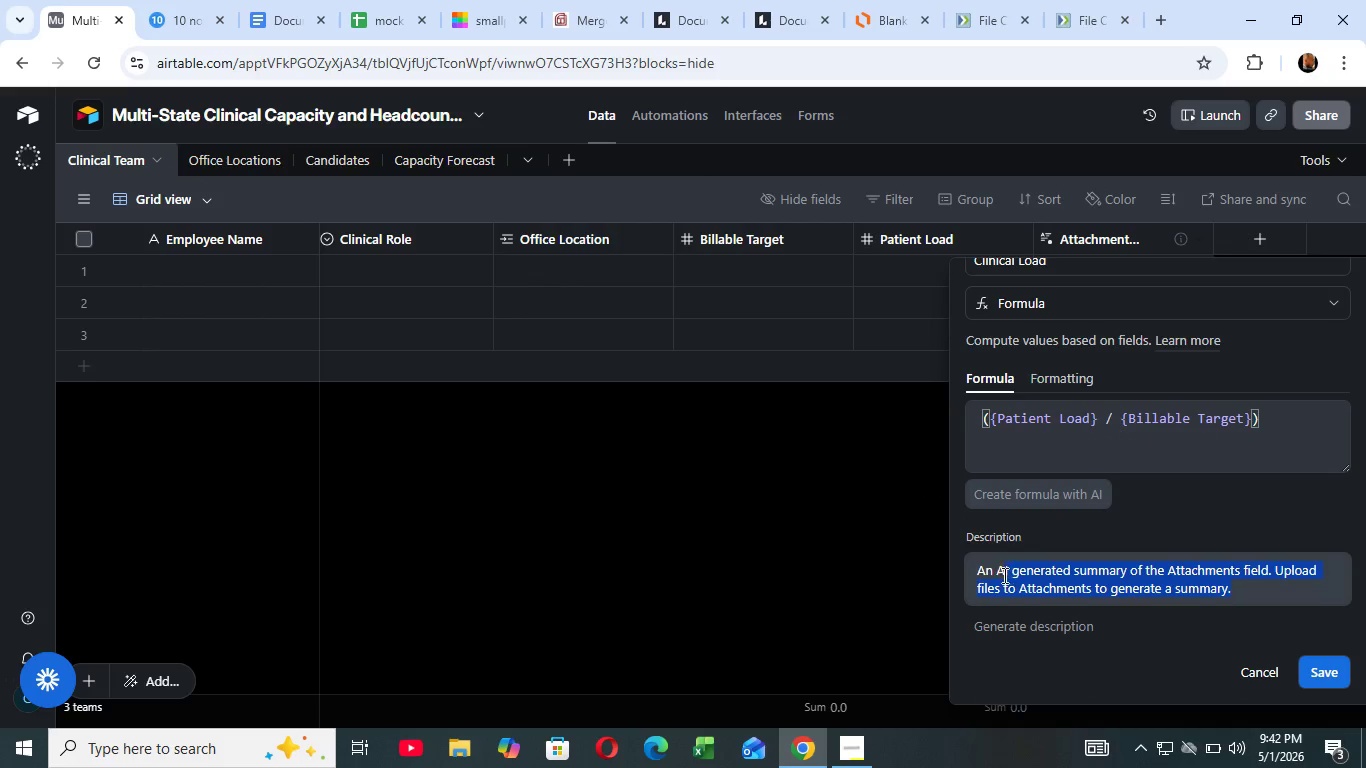 
left_click_drag(start_coordinate=[1238, 586], to_coordinate=[966, 553])
 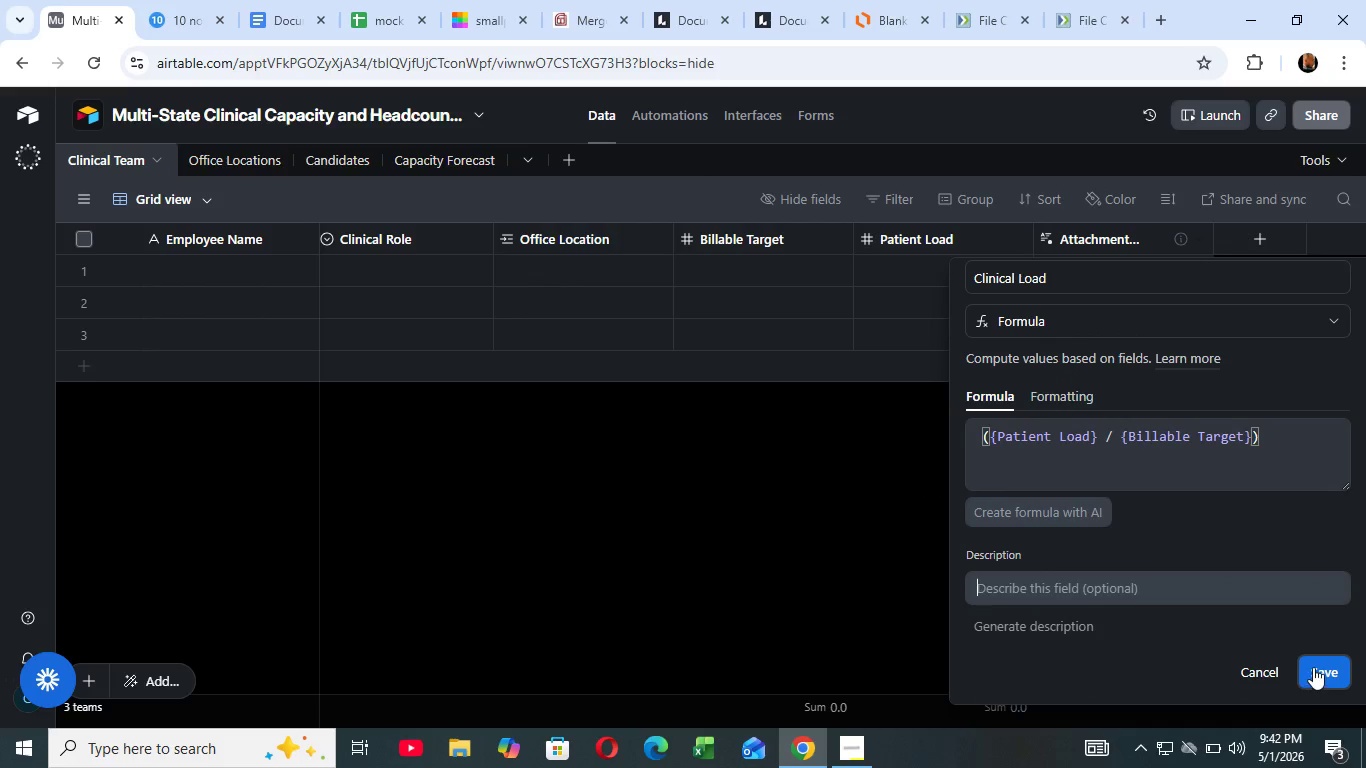 
key(Backspace)
 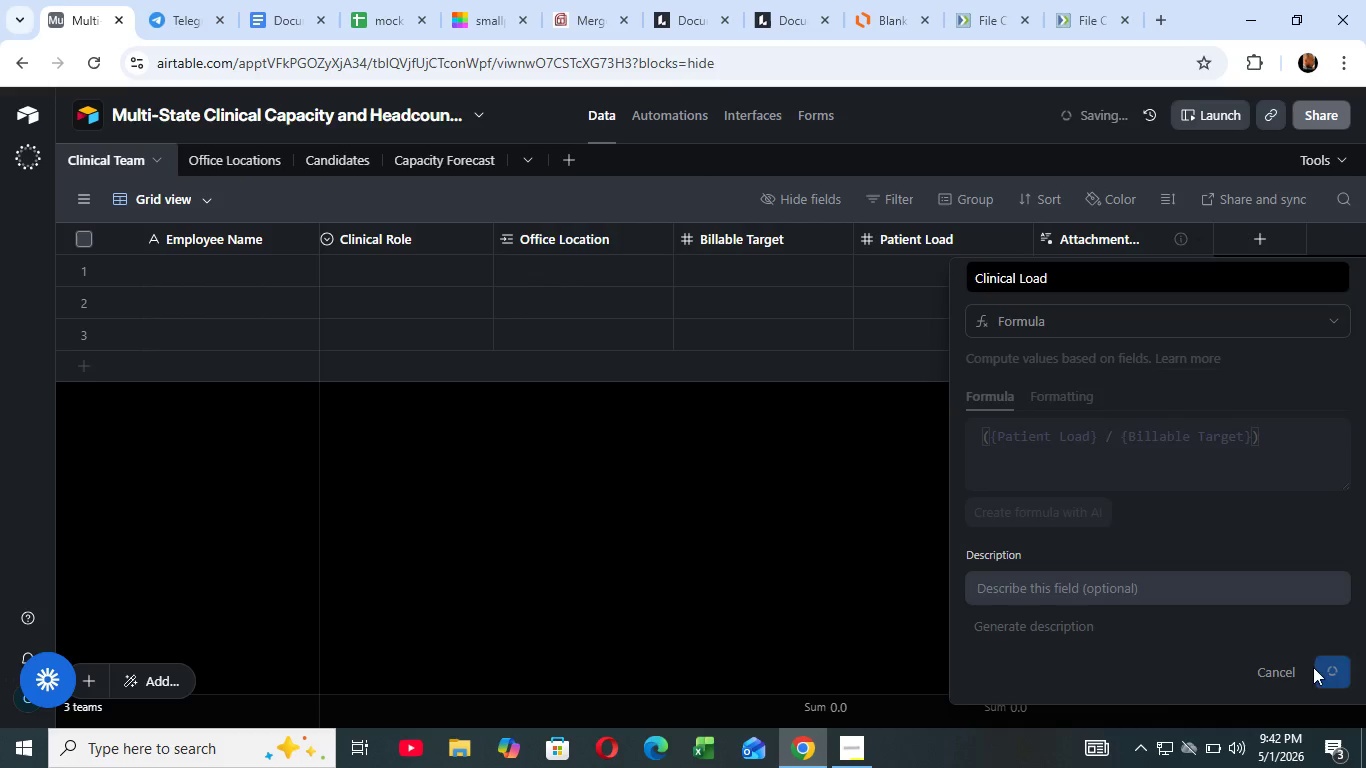 
left_click([1313, 667])
 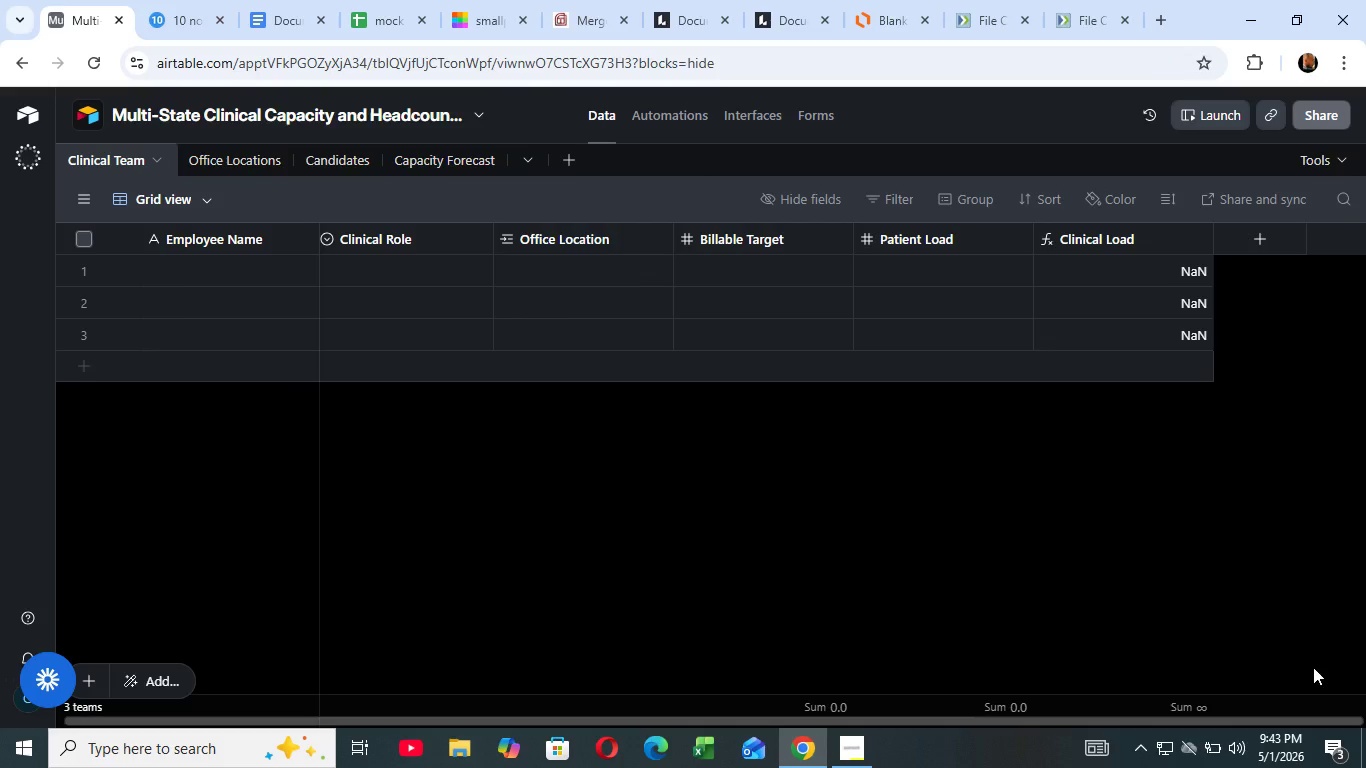 
wait(46.33)
 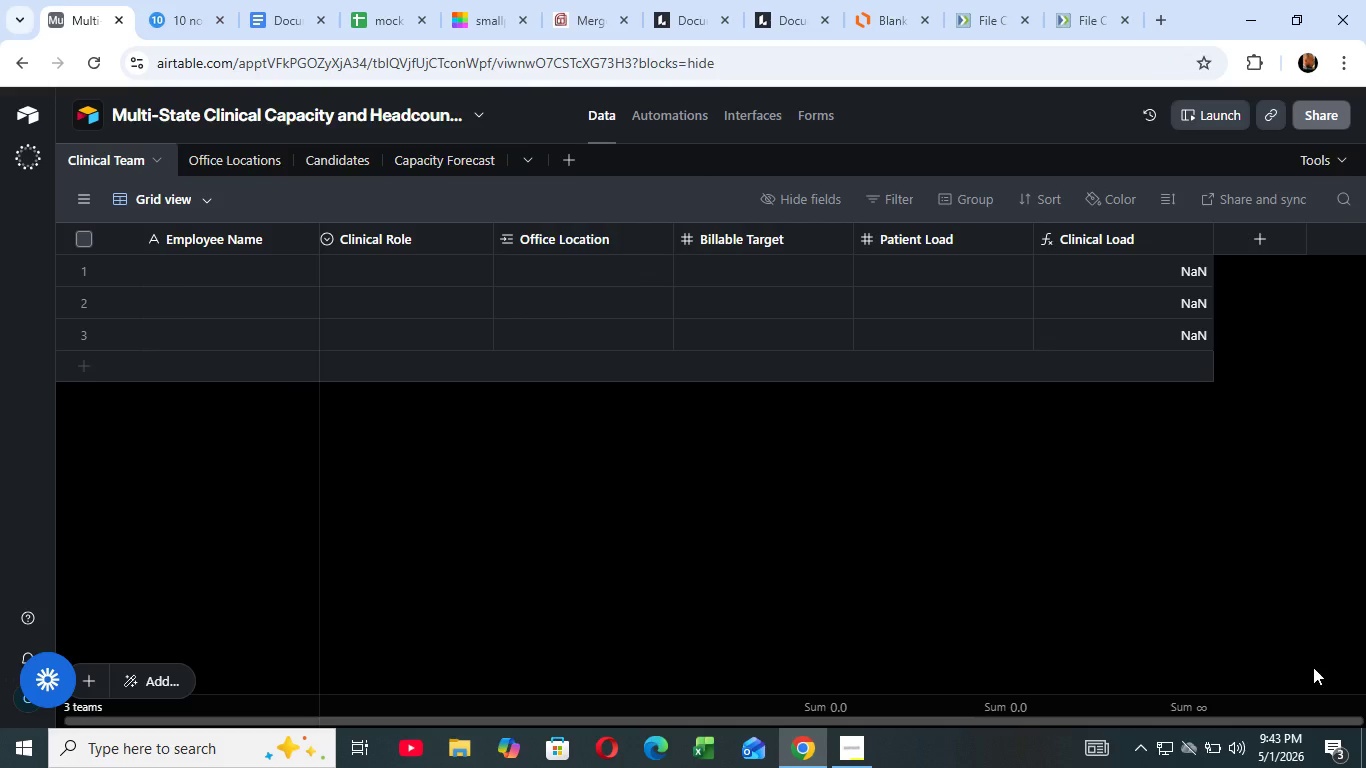 
left_click([1261, 240])
 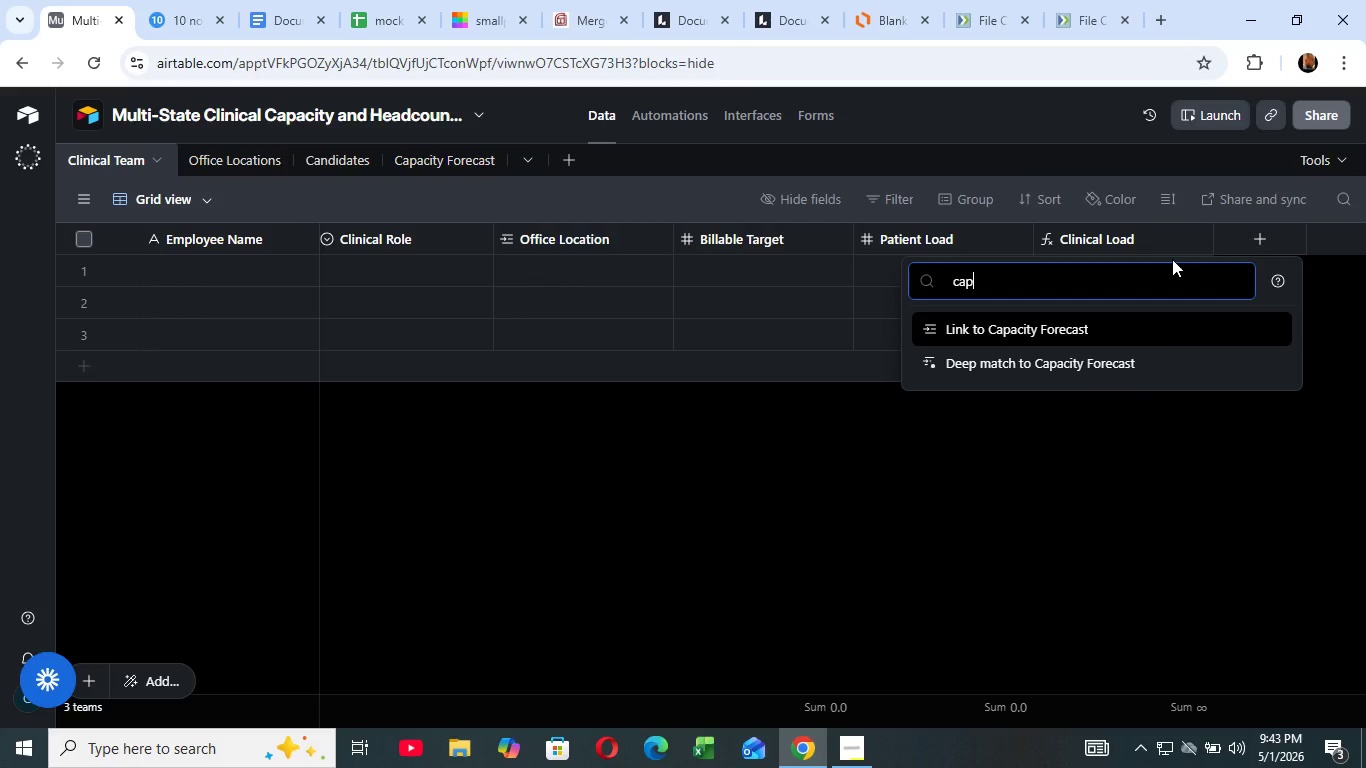 
type(cap)
key(Backspace)
key(Backspace)
key(Backspace)
type(Fo)
 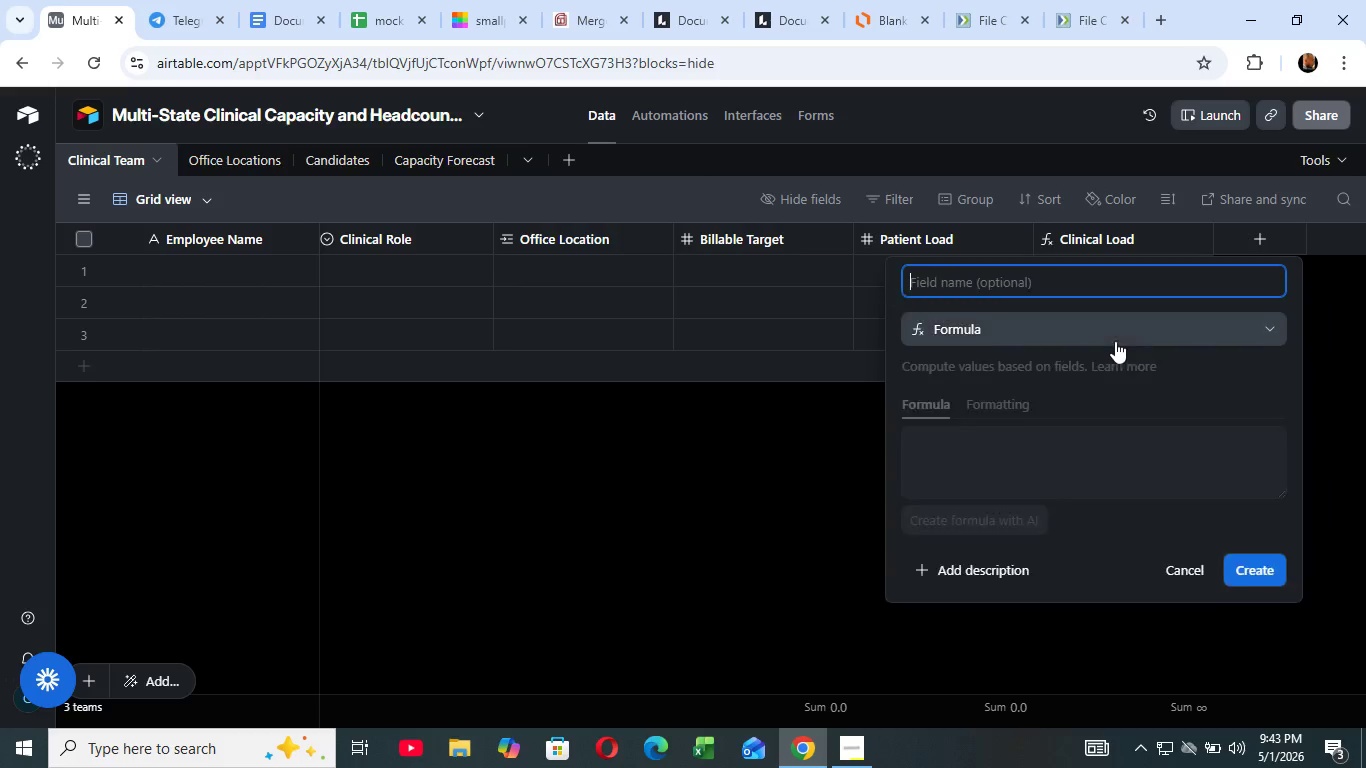 
wait(5.41)
 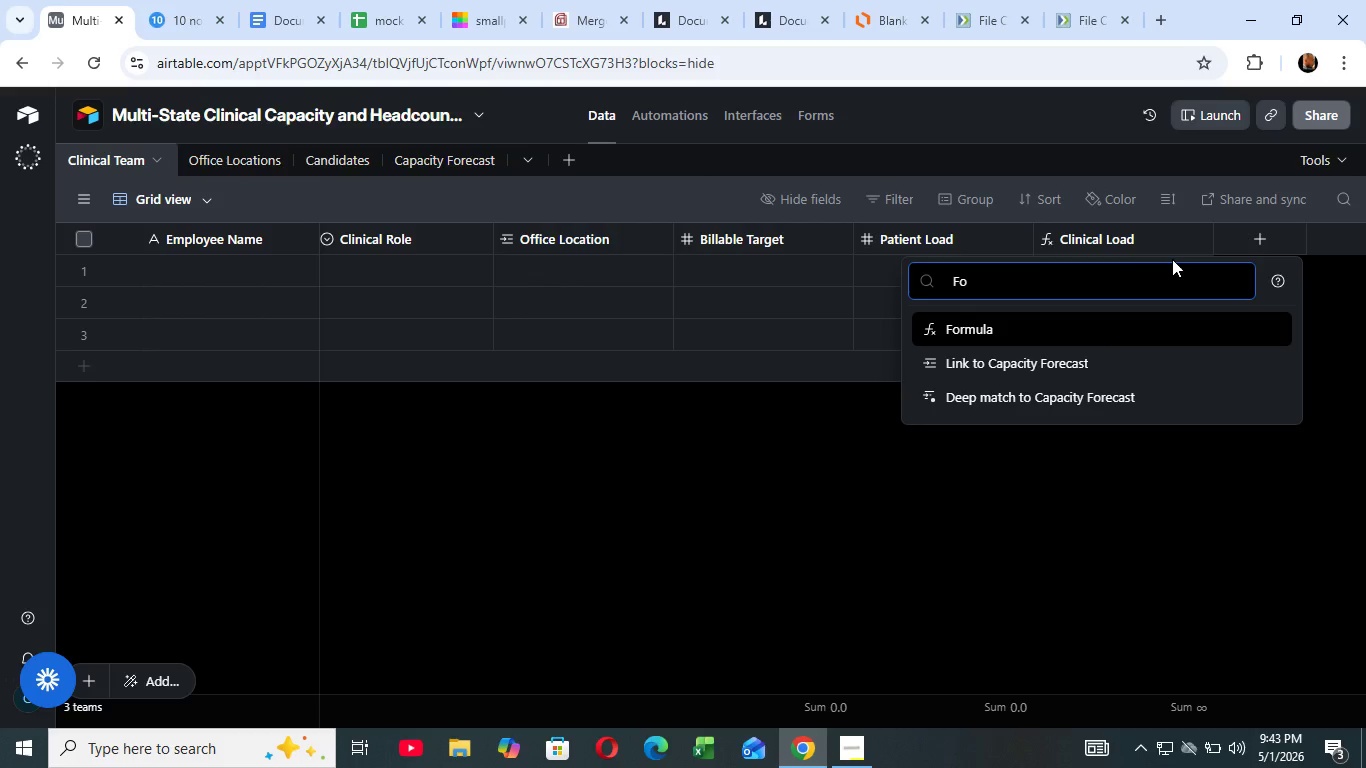 
left_click([1115, 341])
 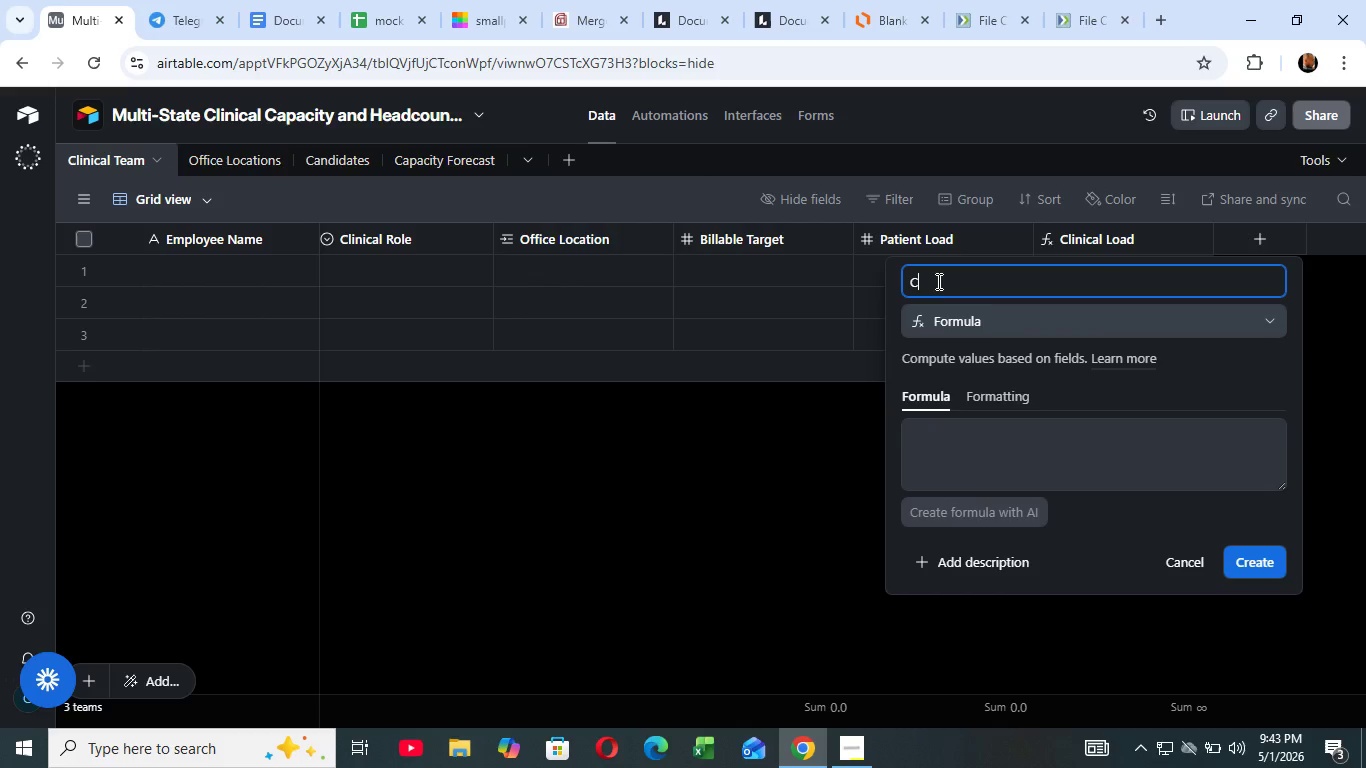 
left_click_drag(start_coordinate=[946, 285], to_coordinate=[940, 282])
 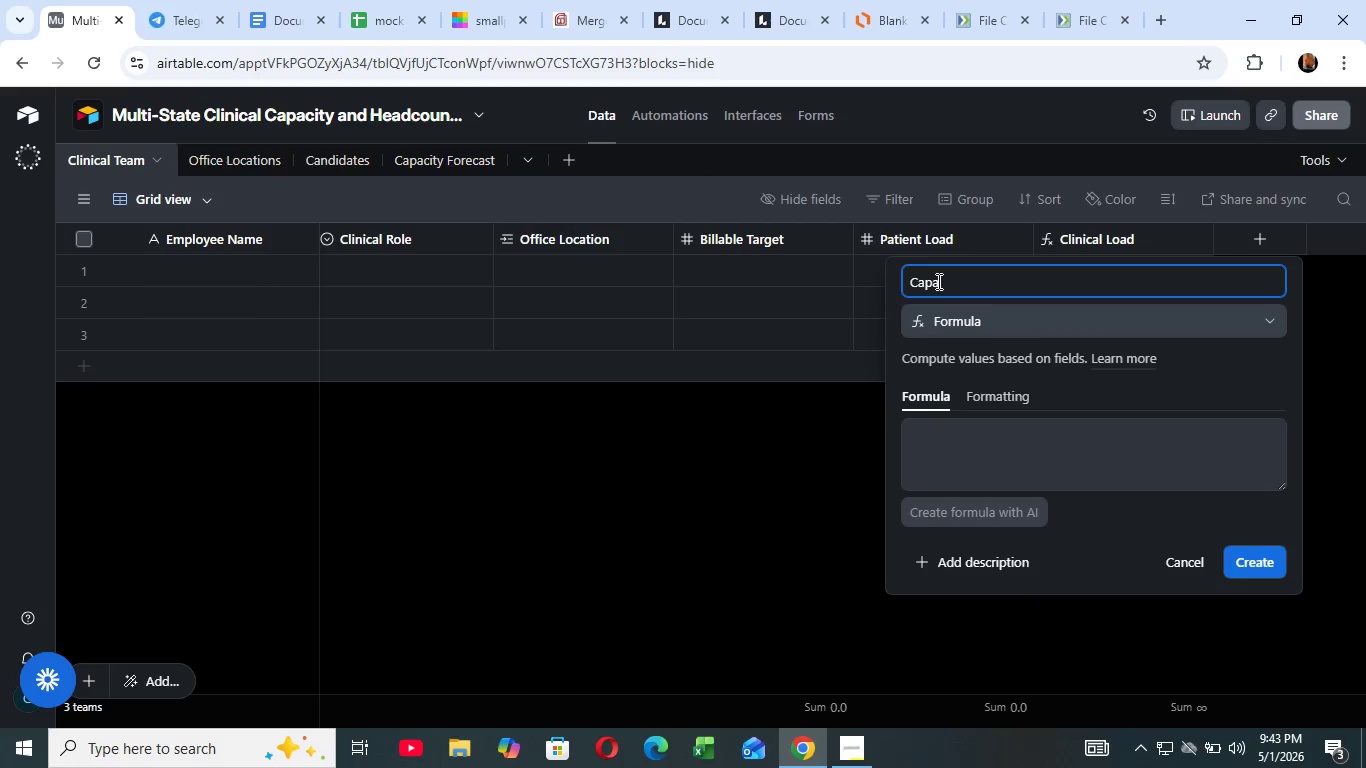 
type(CAPAcity STATus)
 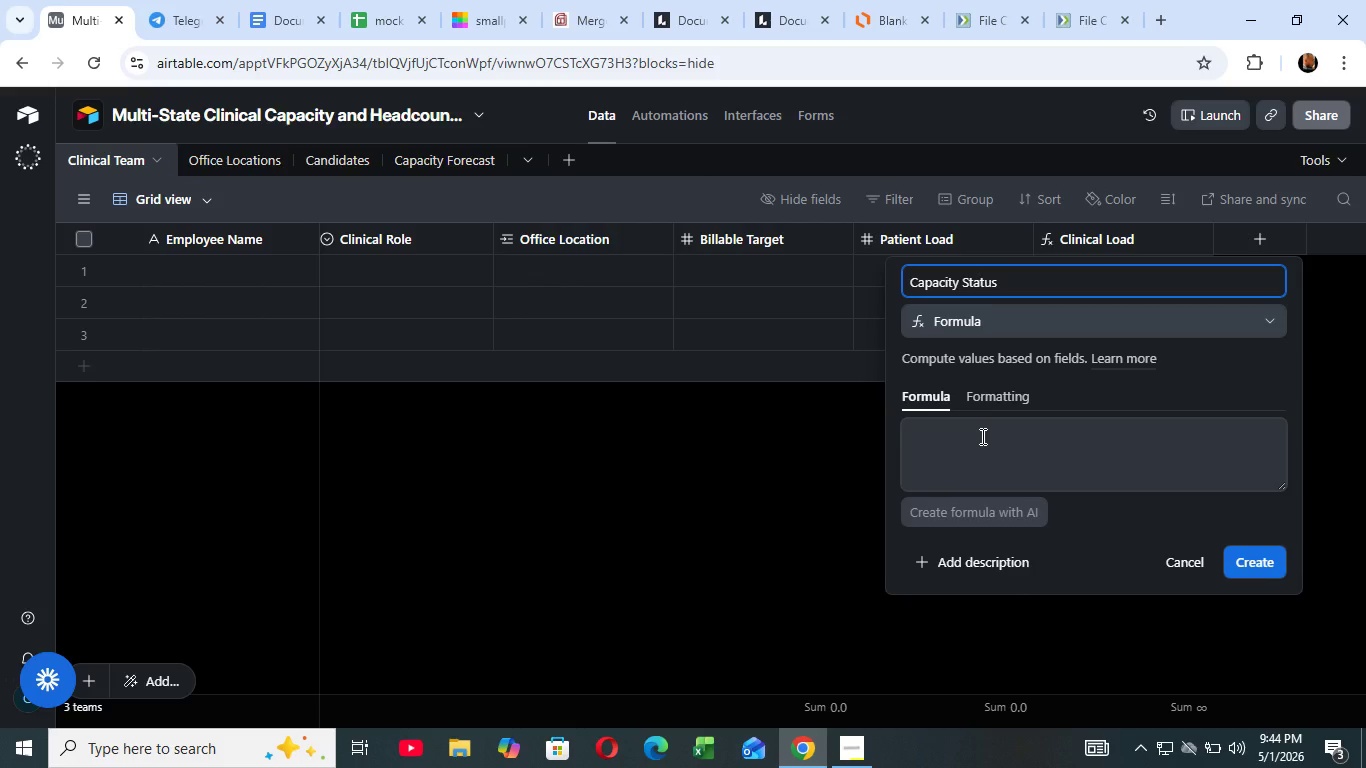 
wait(57.25)
 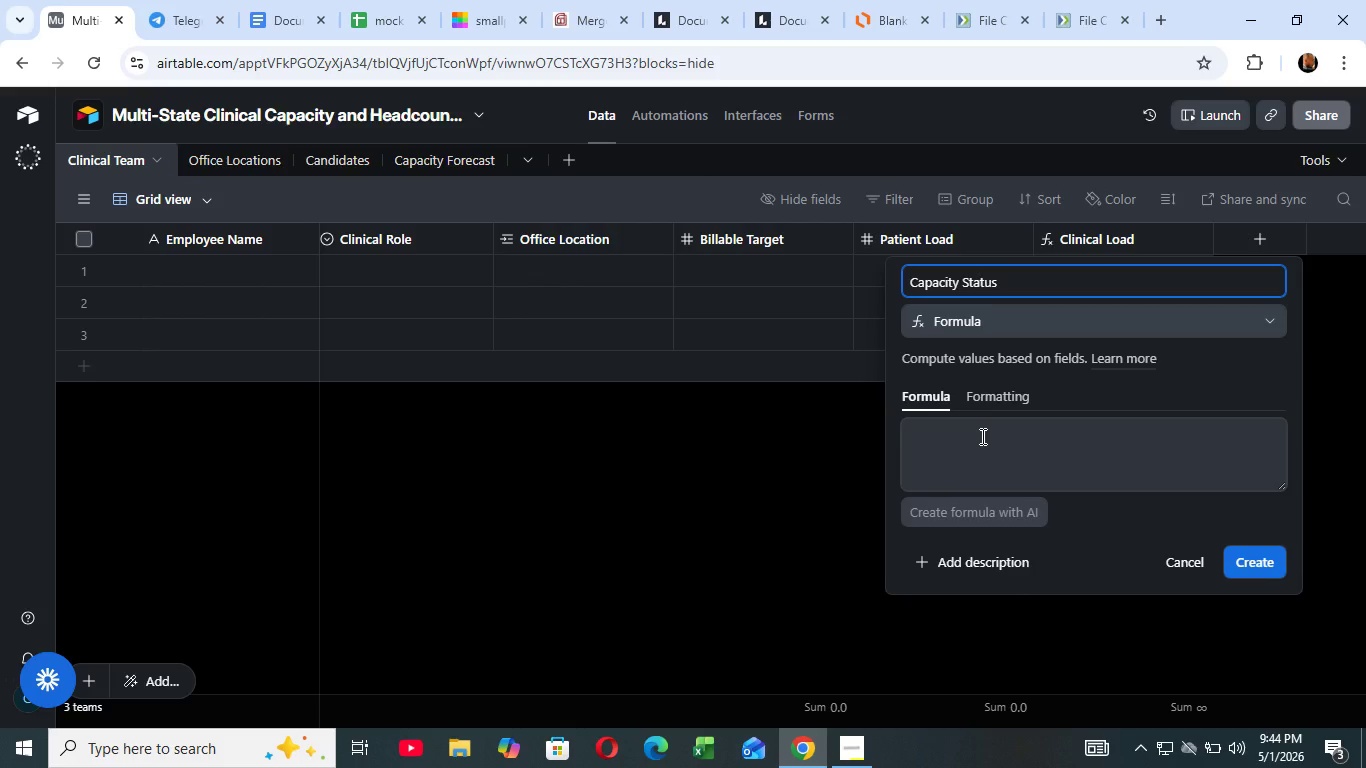 
left_click([268, 14])
 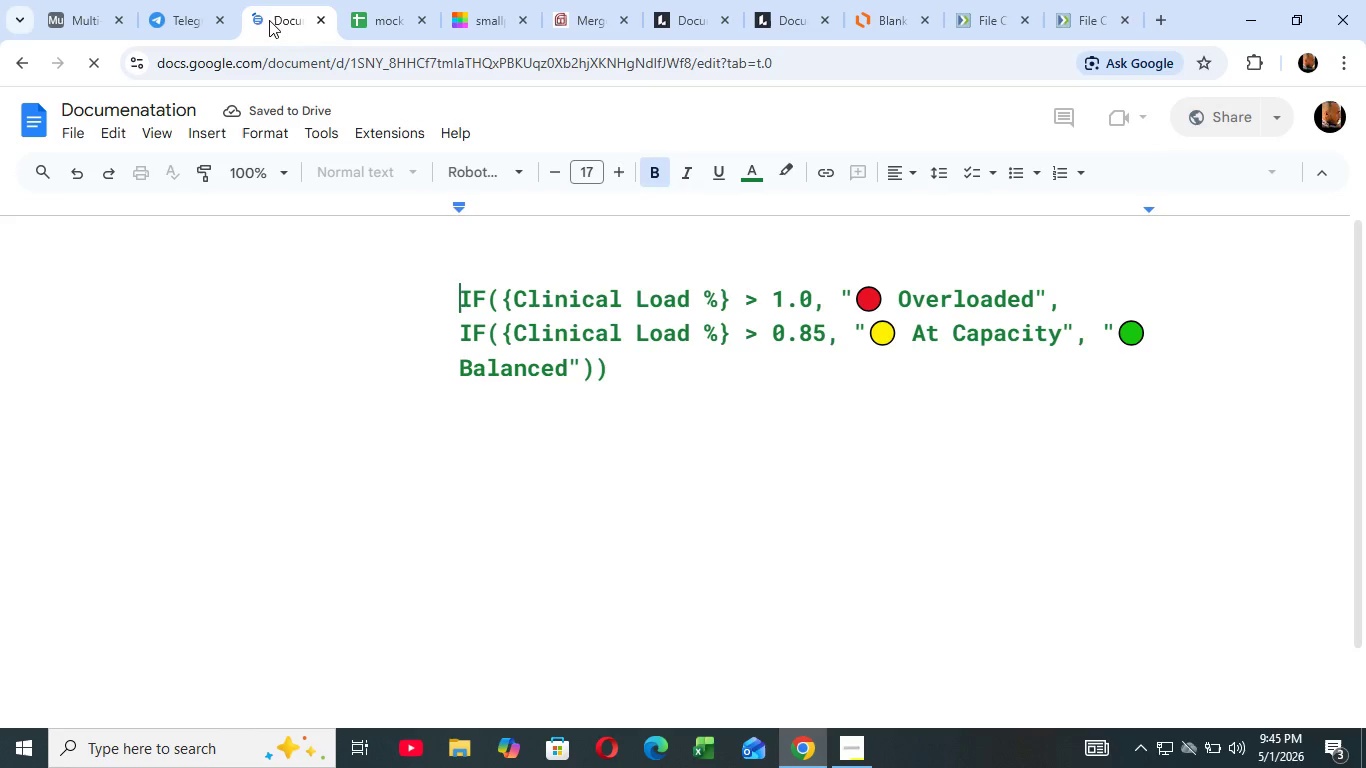 
wait(14.34)
 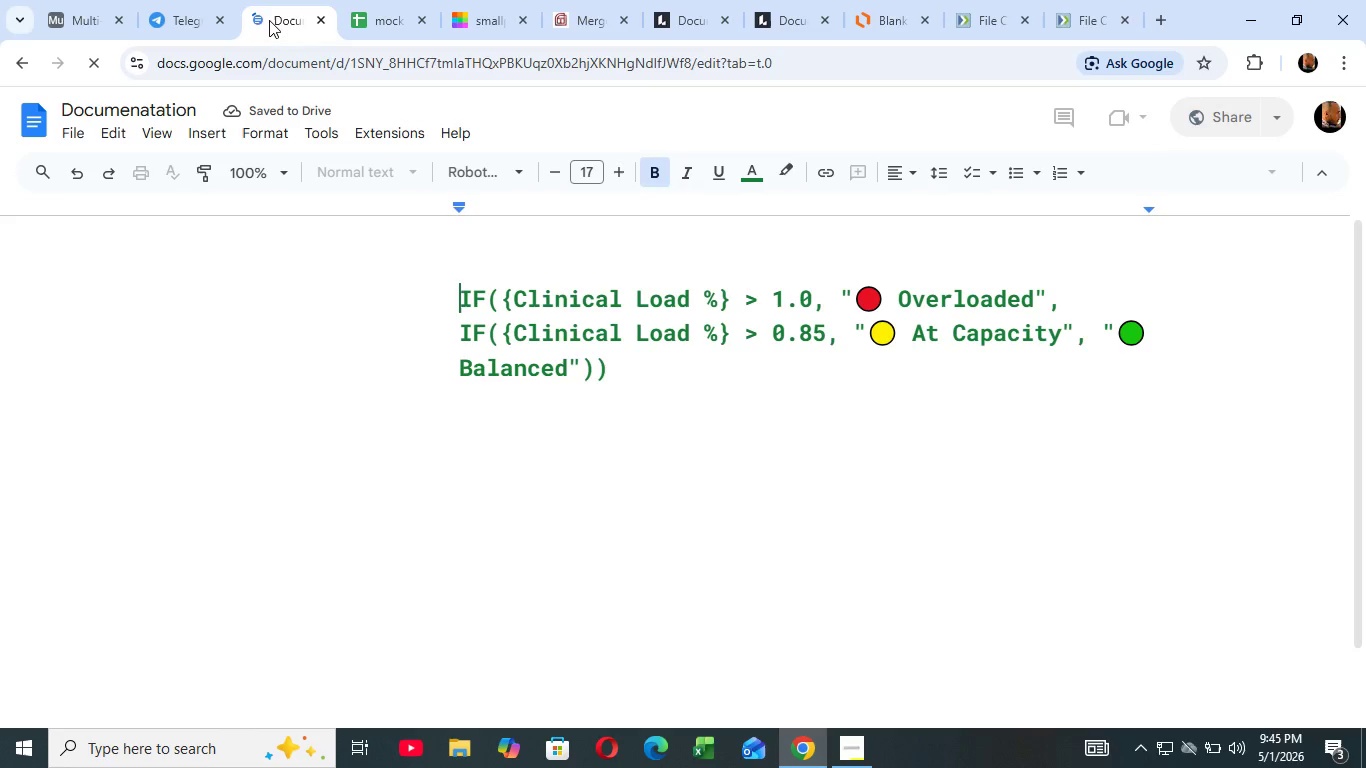 
left_click([619, 361])
 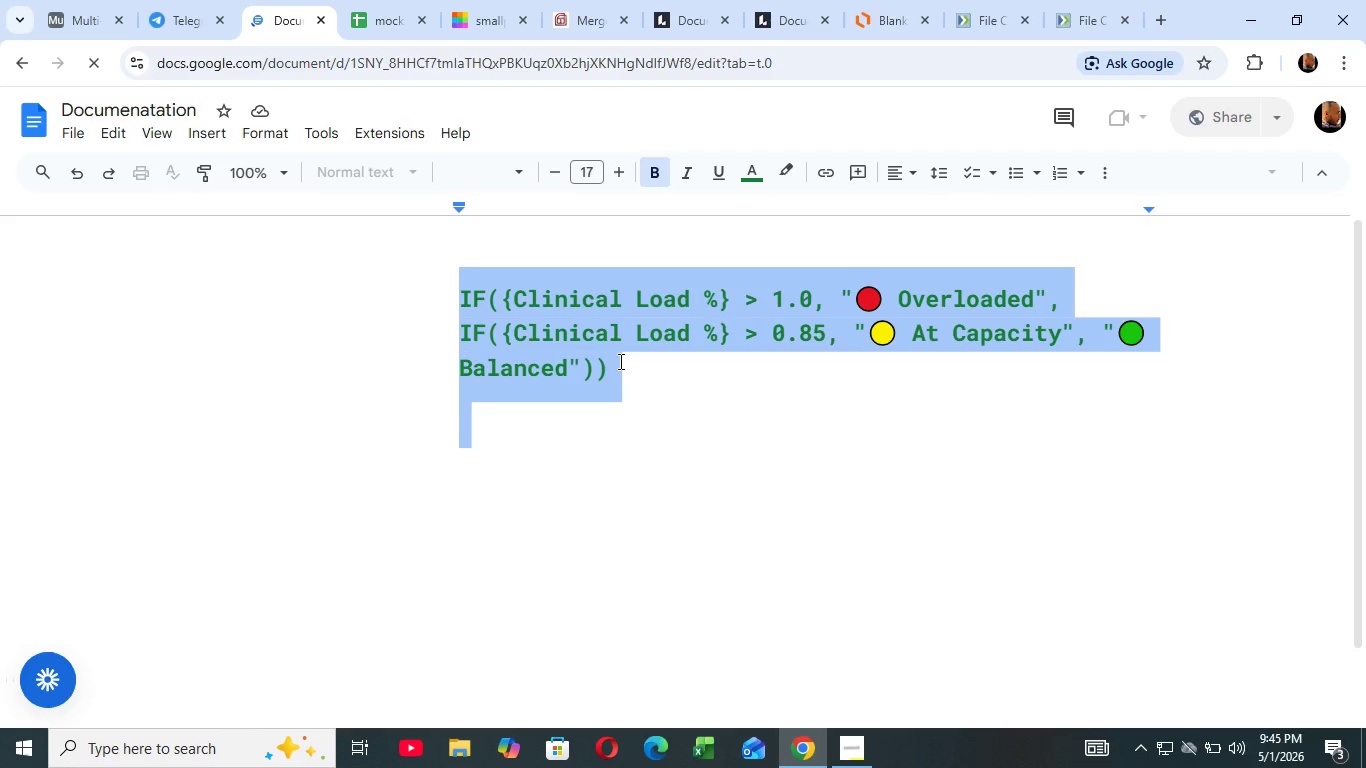 
key(Control+A)
 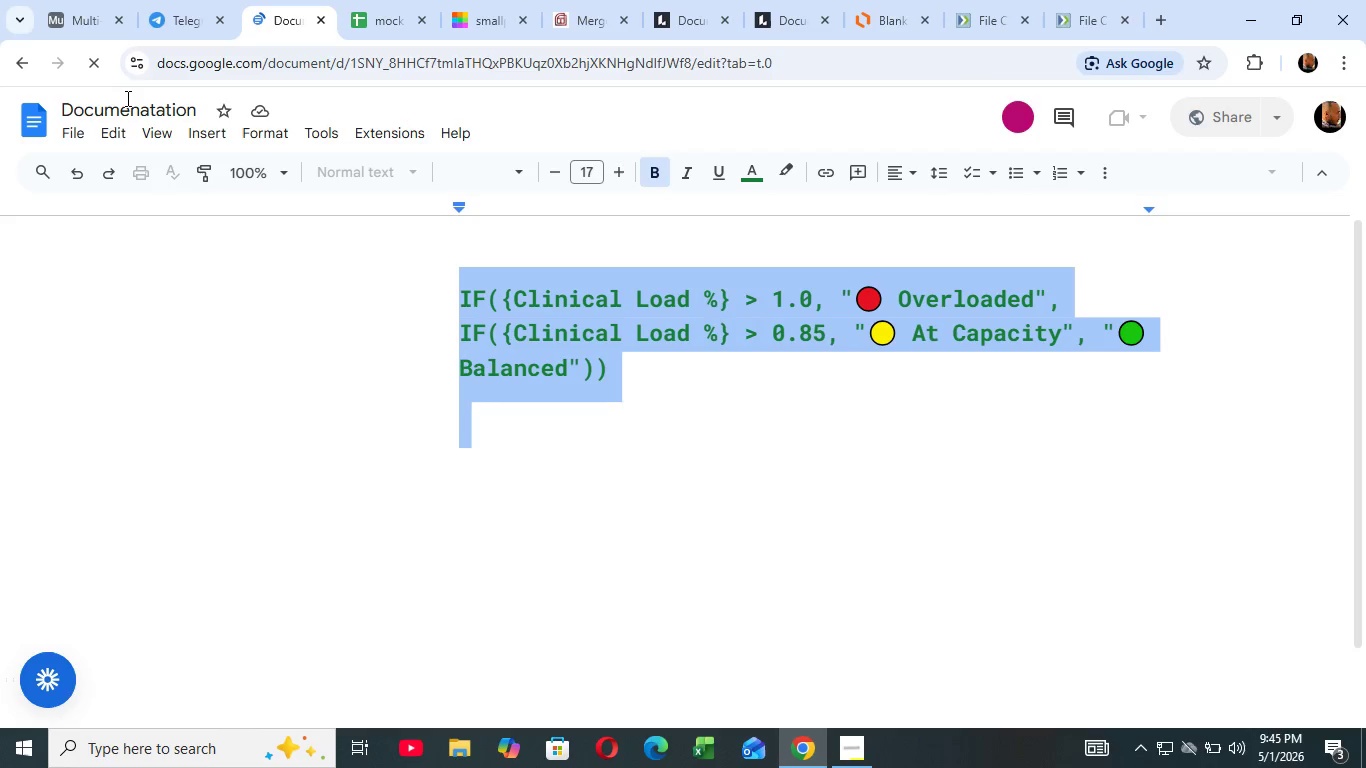 
key(Control+C)
 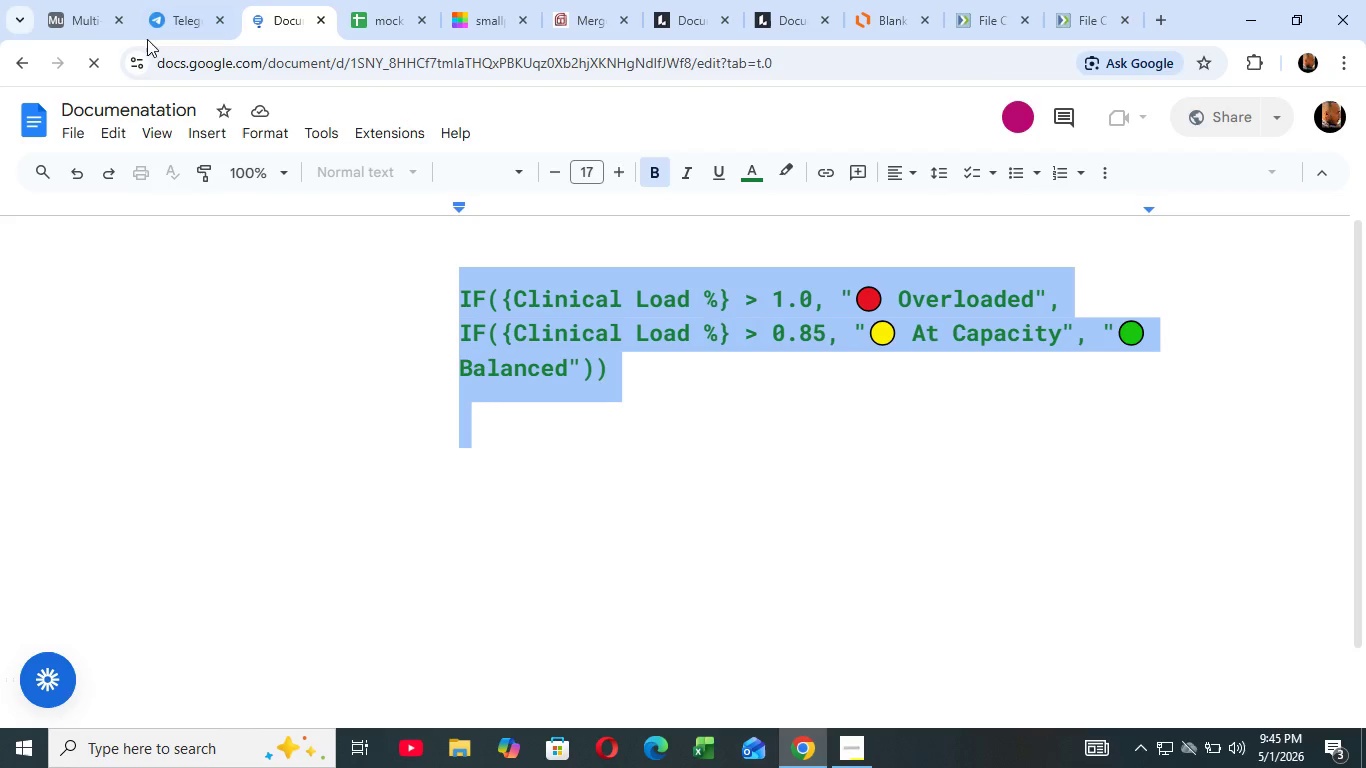 
key(Control+C)
 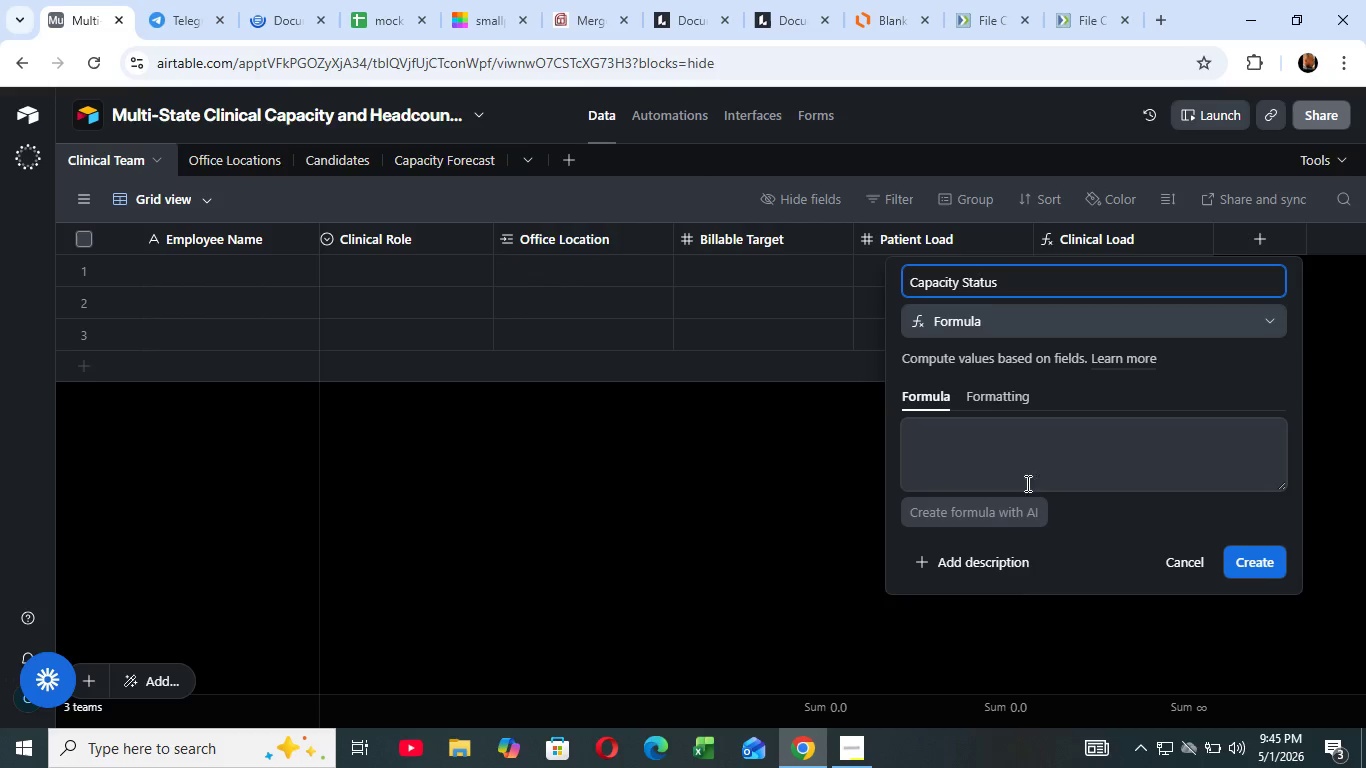 
left_click([97, 33])
 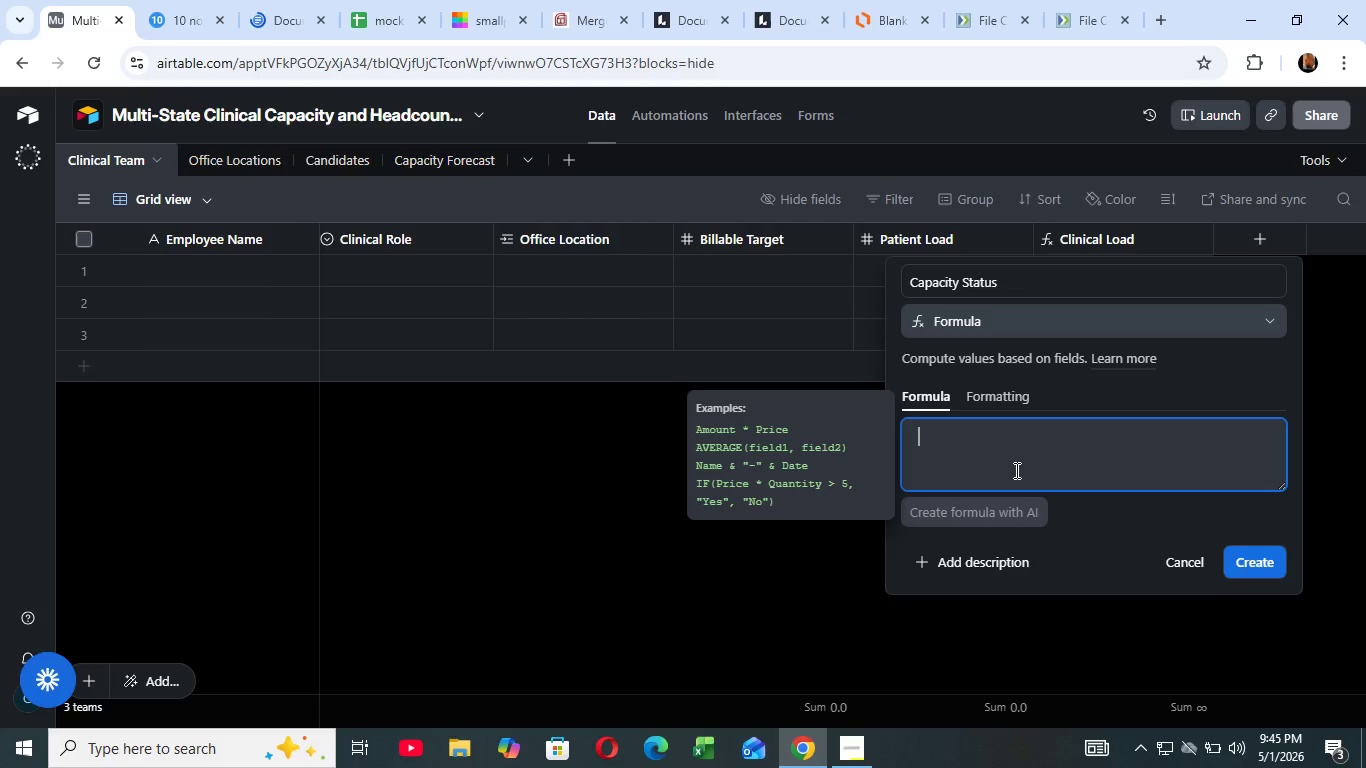 
left_click([1015, 470])
 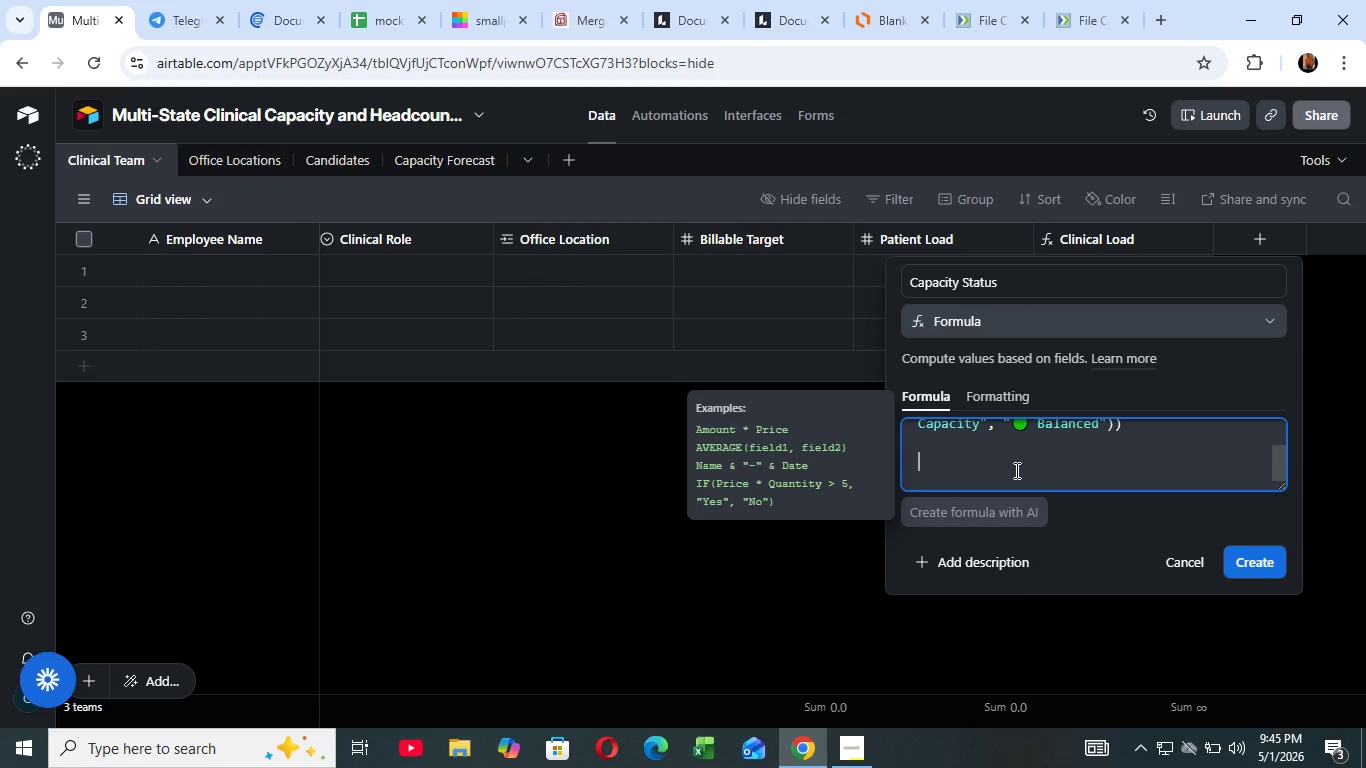 
key(Control+V)
 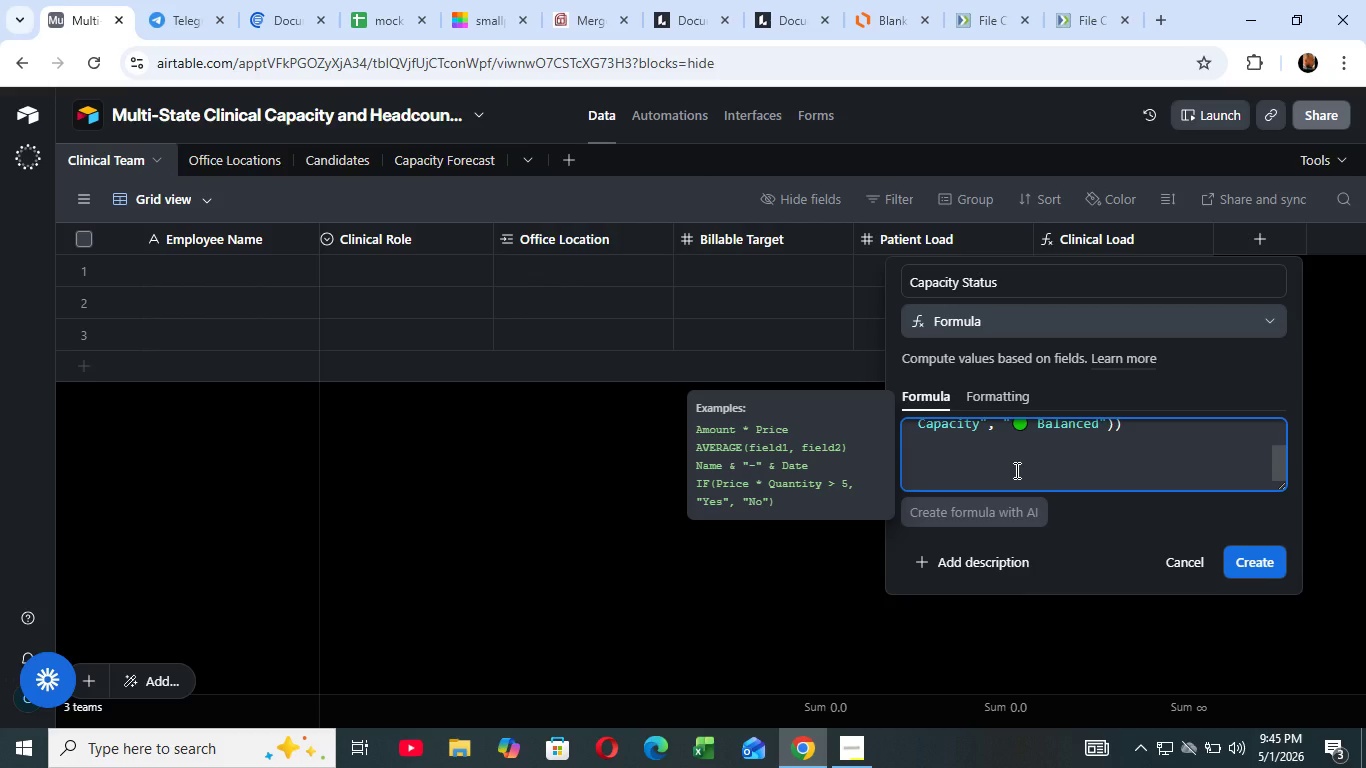 
key(Control+Backspace)
 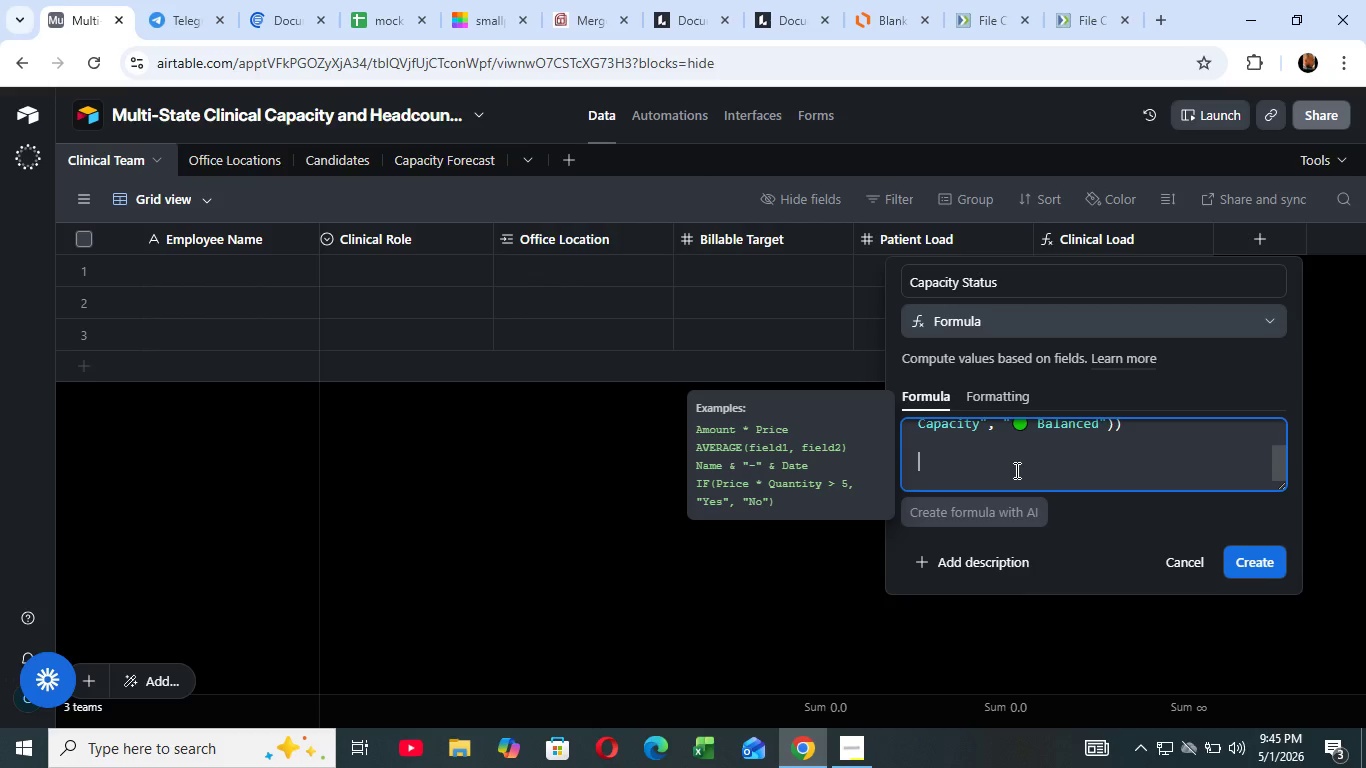 
key(Control+Backspace)
 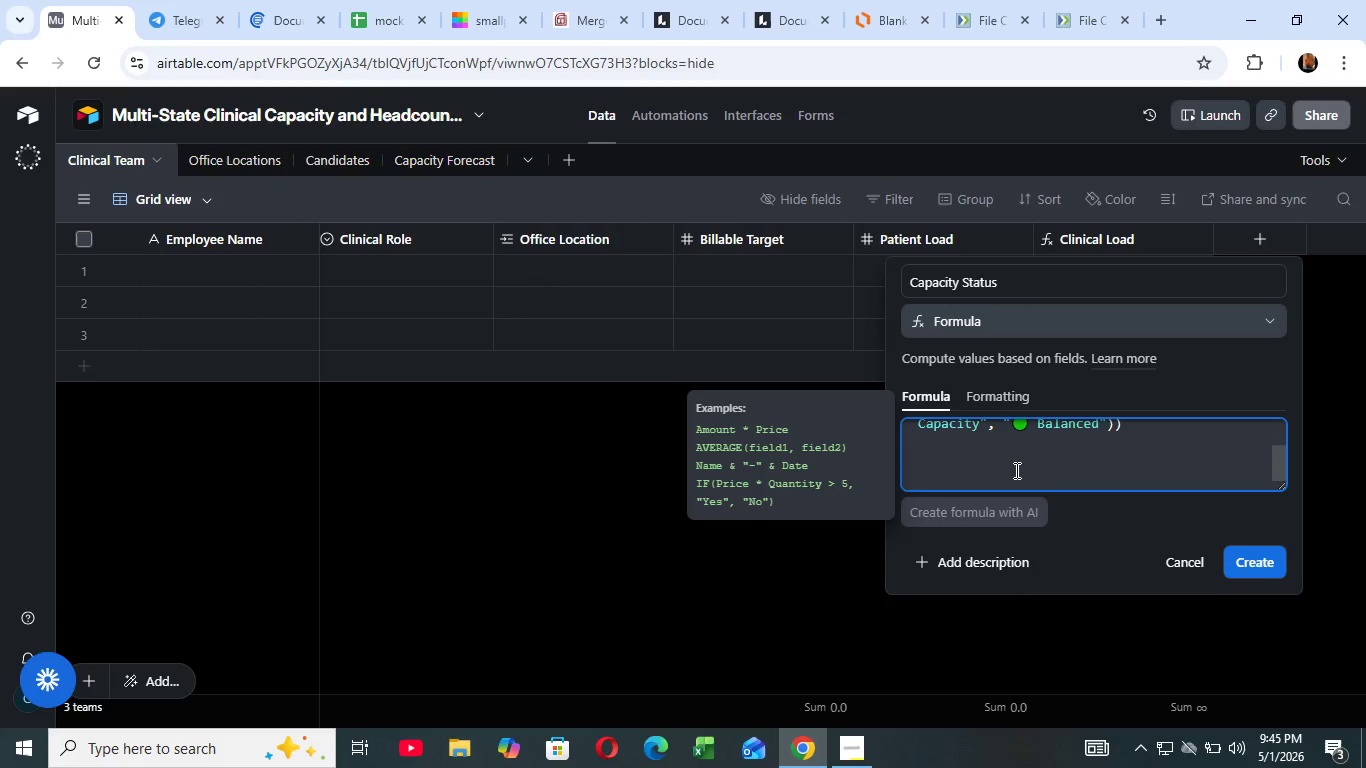 
key(Control+Backspace)
 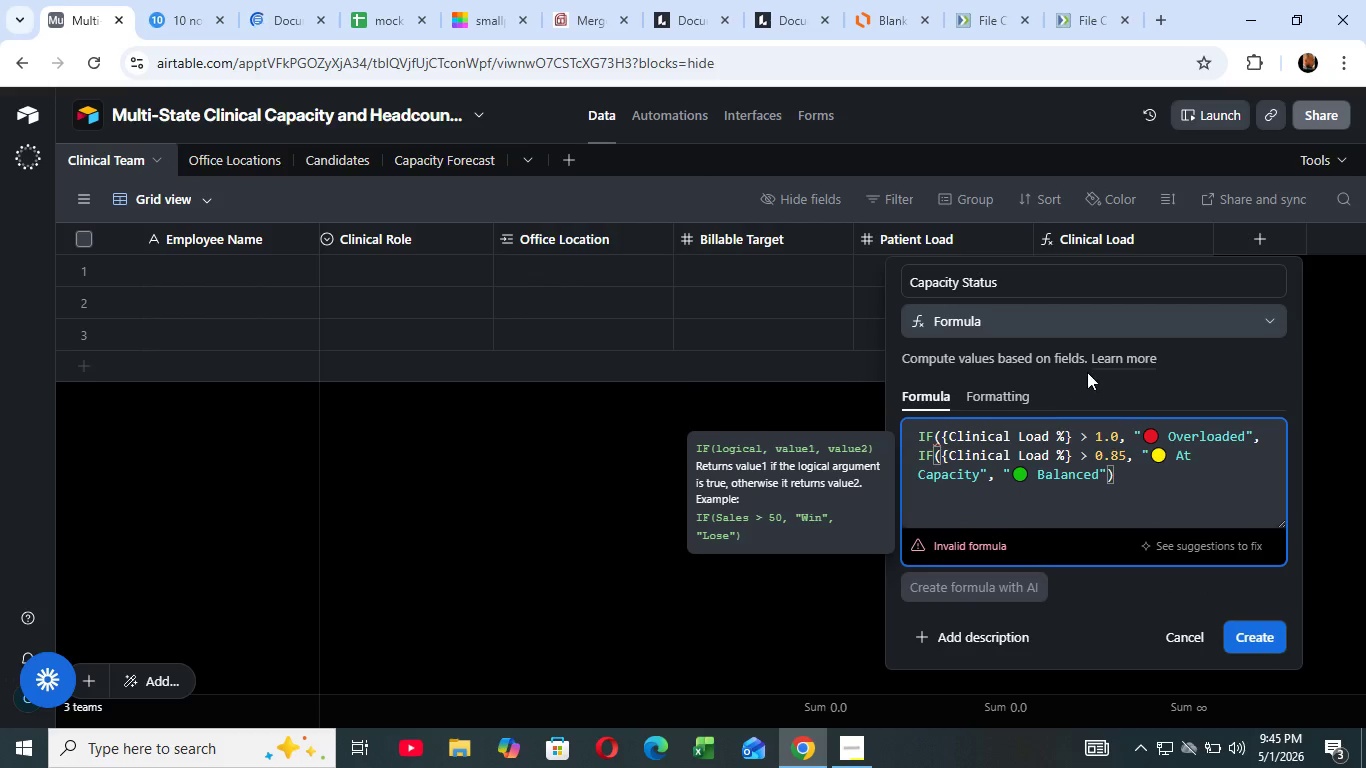 
wait(7.72)
 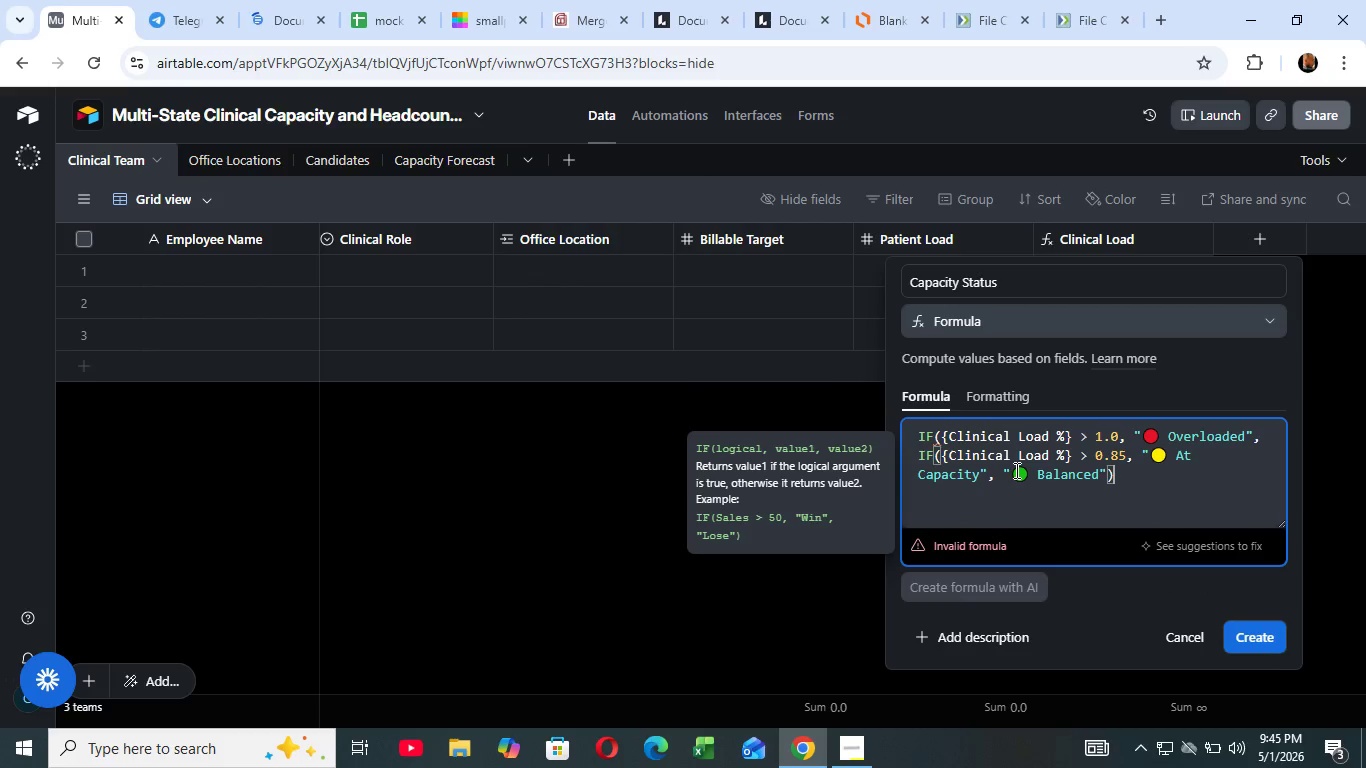 
key(Control+Z)
 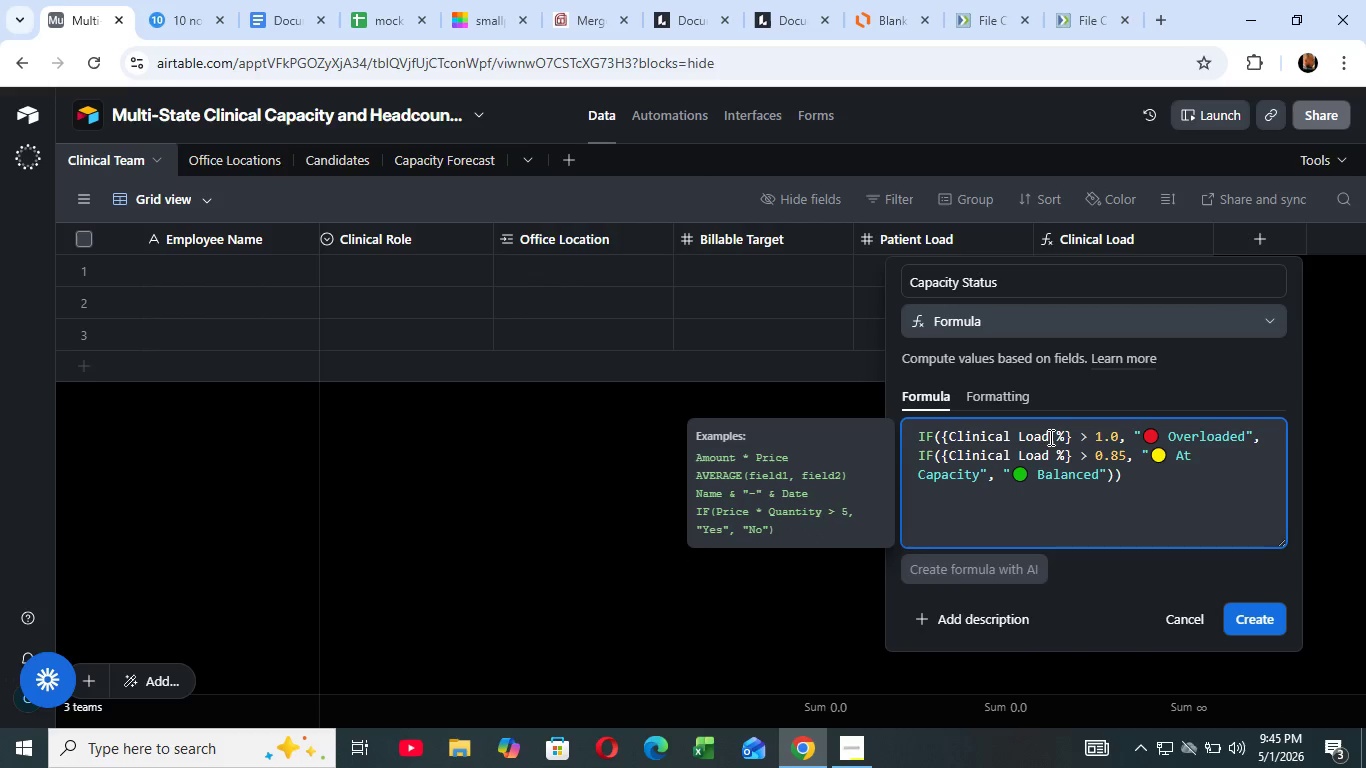 
wait(10.28)
 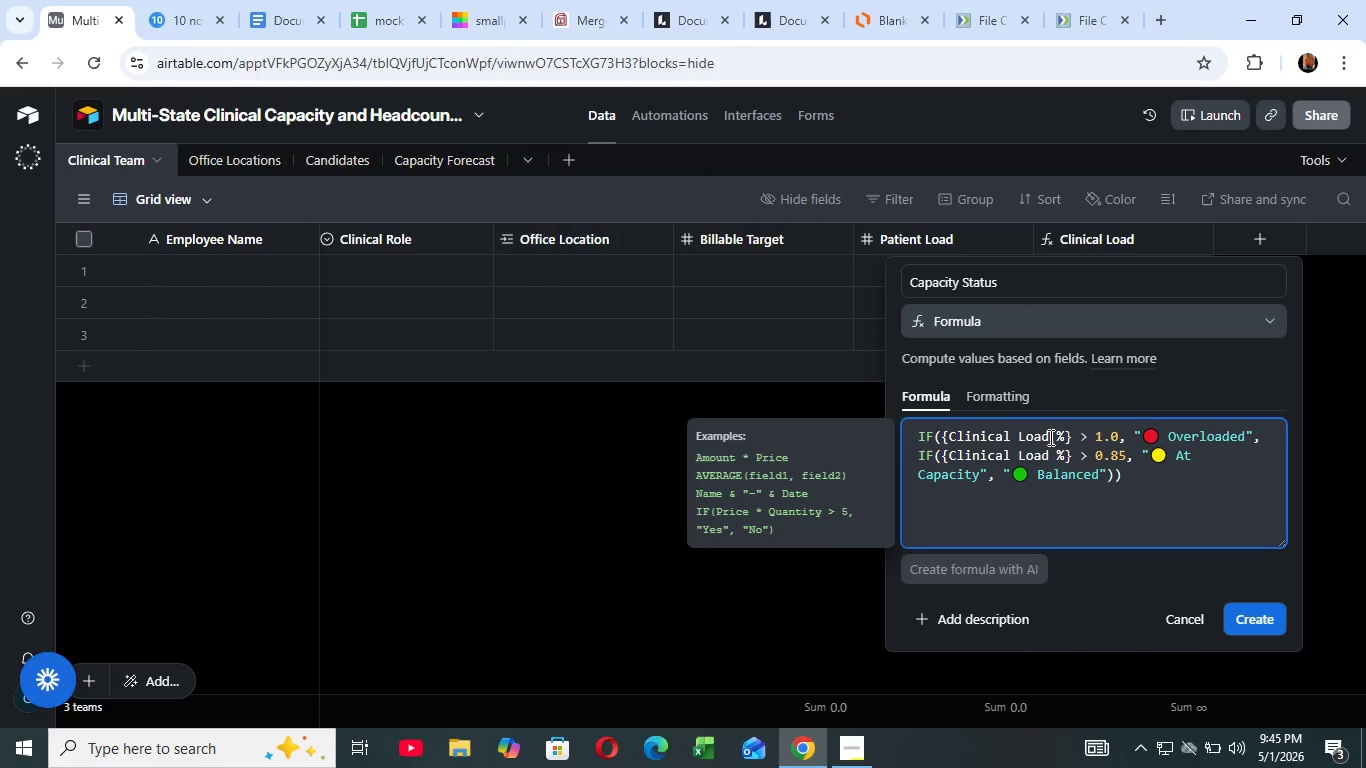 
key(Backspace)
 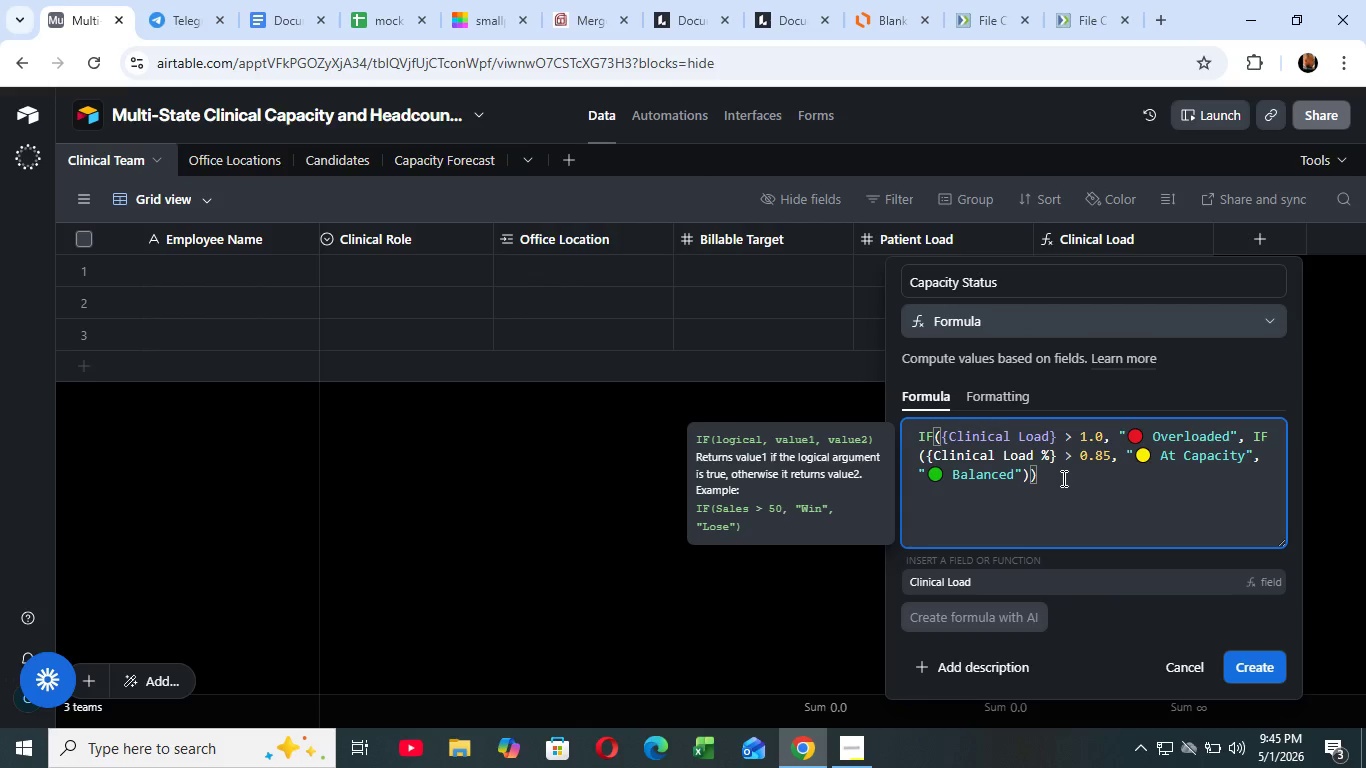 
key(Backspace)
 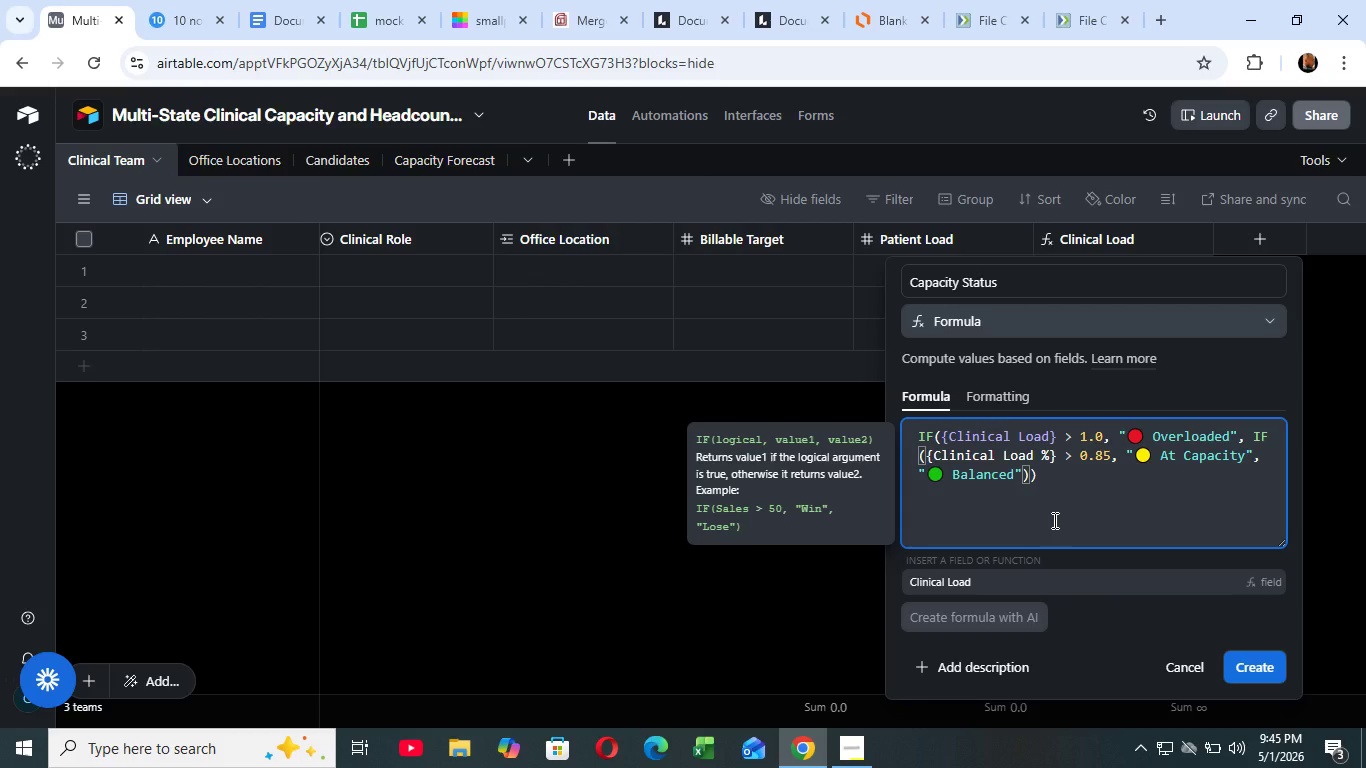 
left_click([1047, 454])
 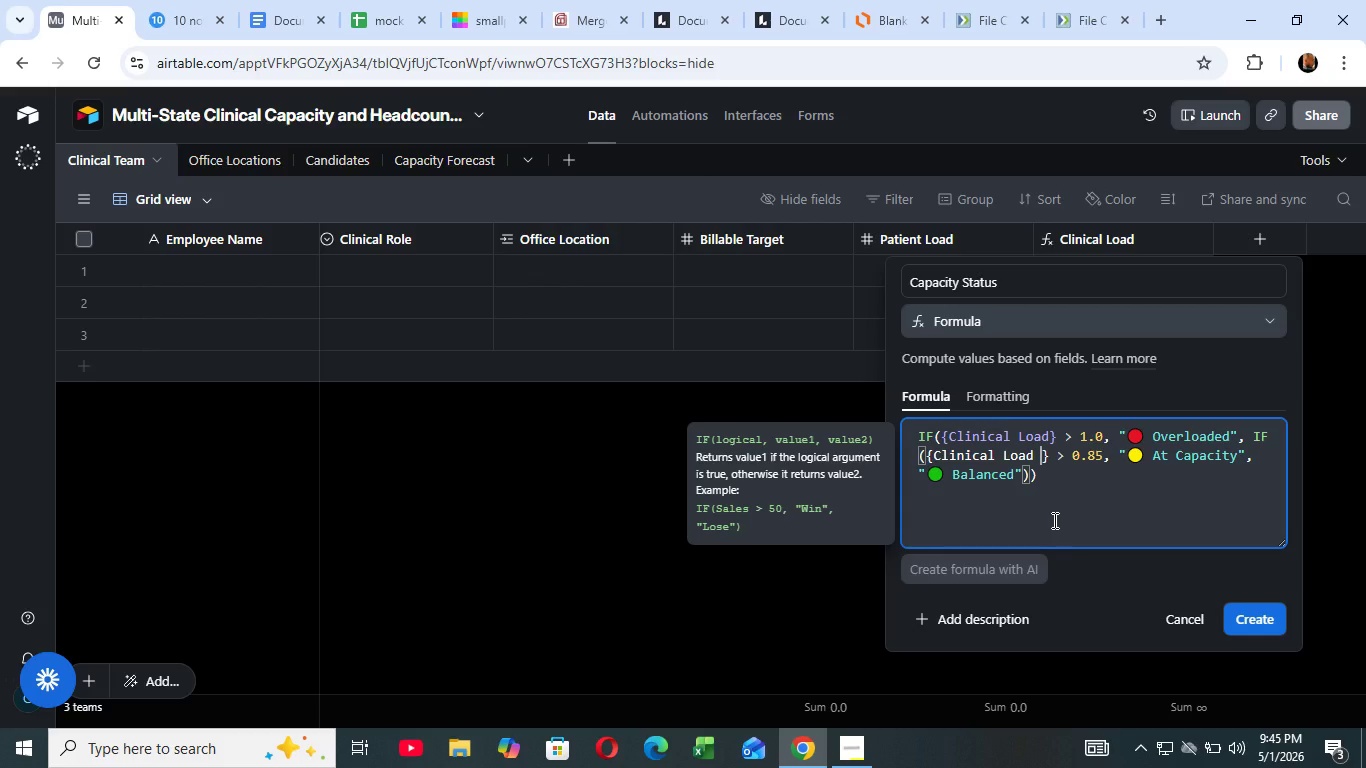 
key(Backspace)
 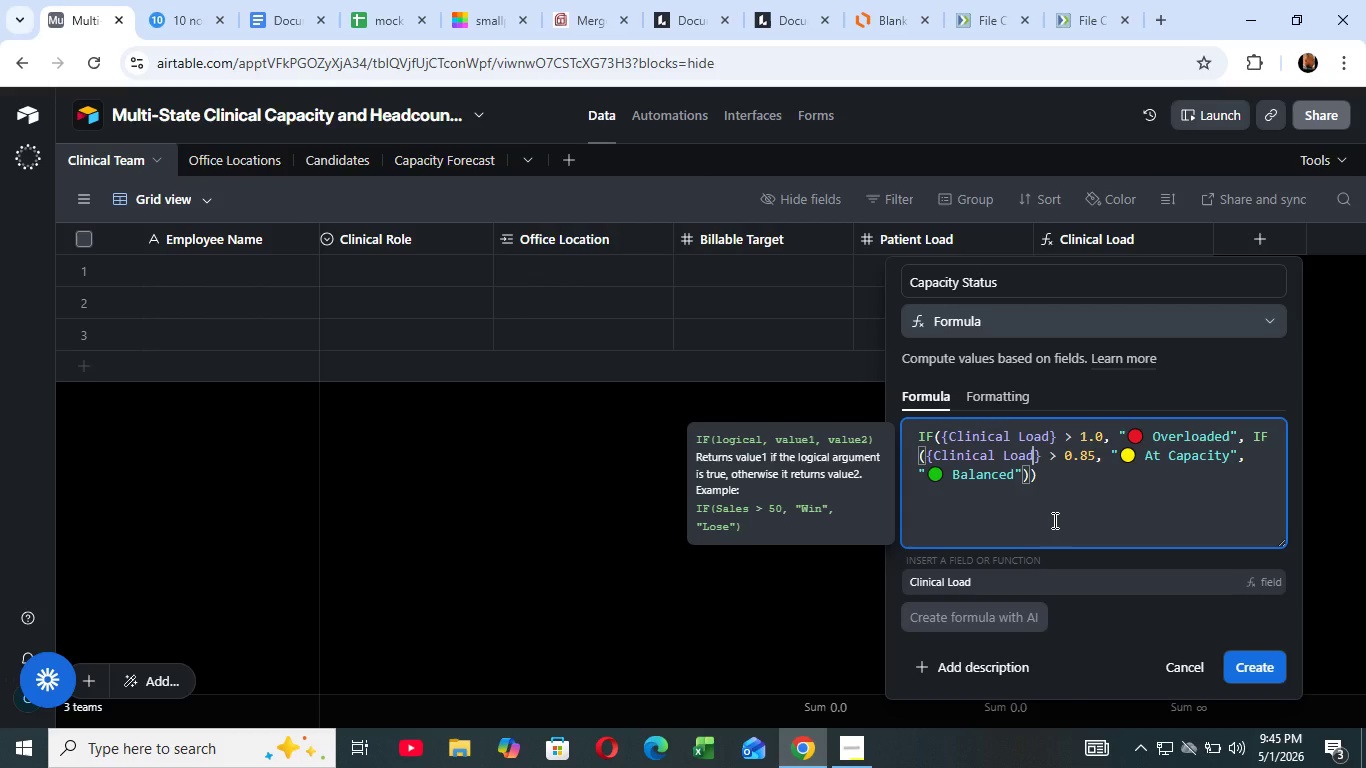 
key(Backspace)
 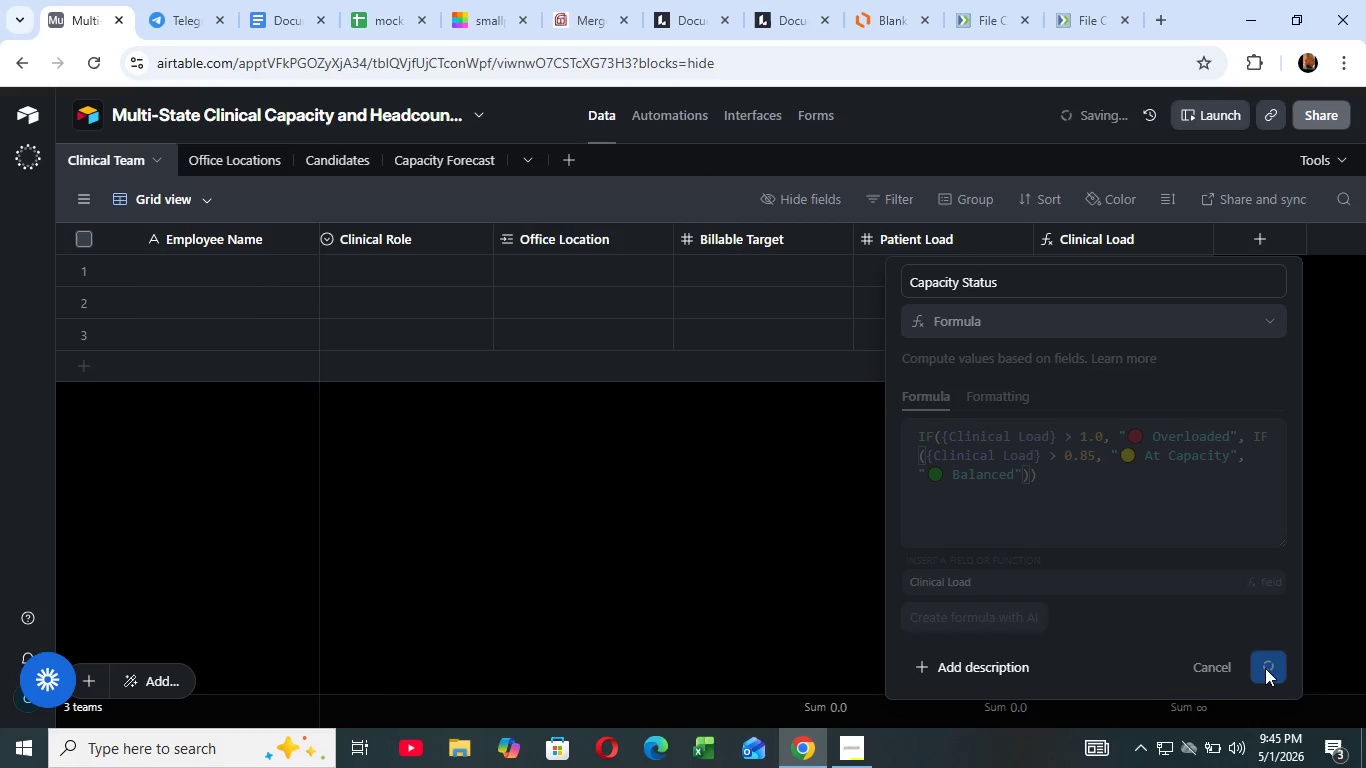 
left_click([1265, 668])
 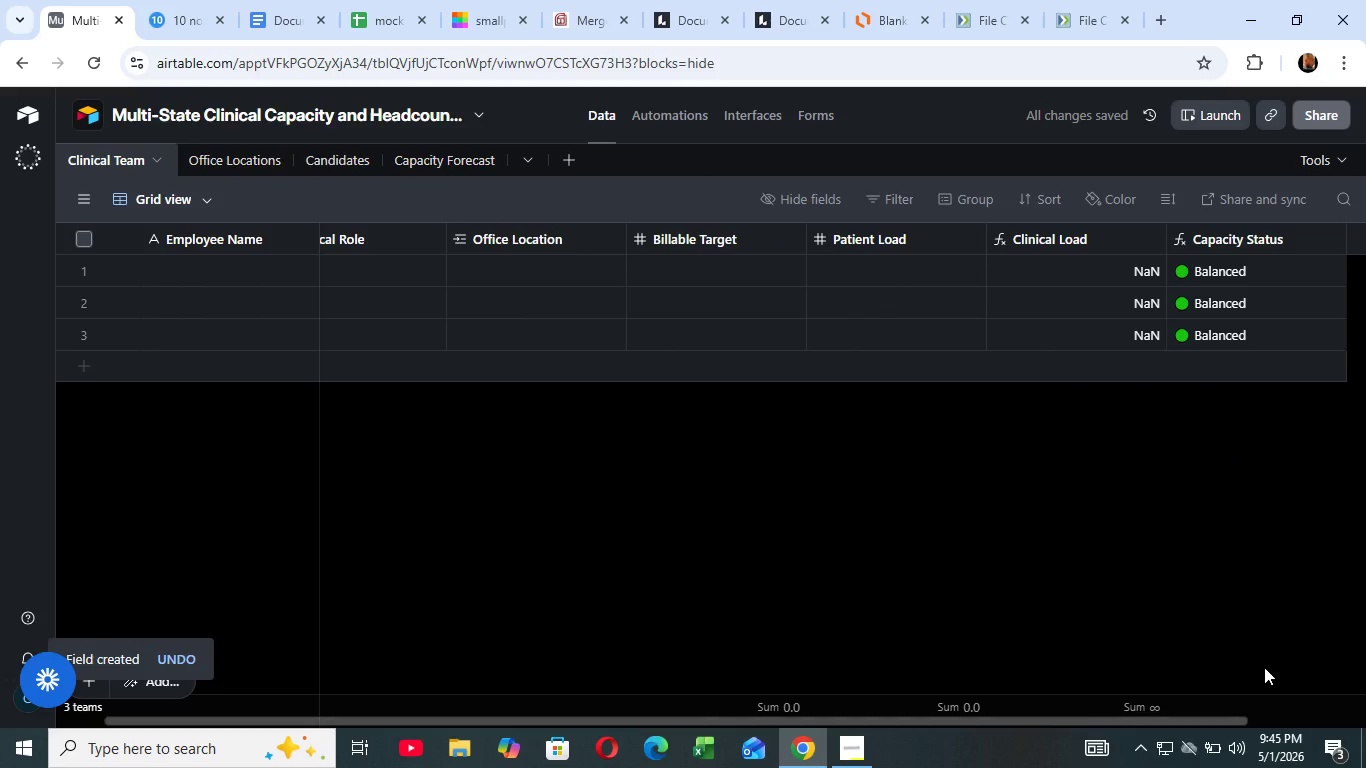 
wait(8.73)
 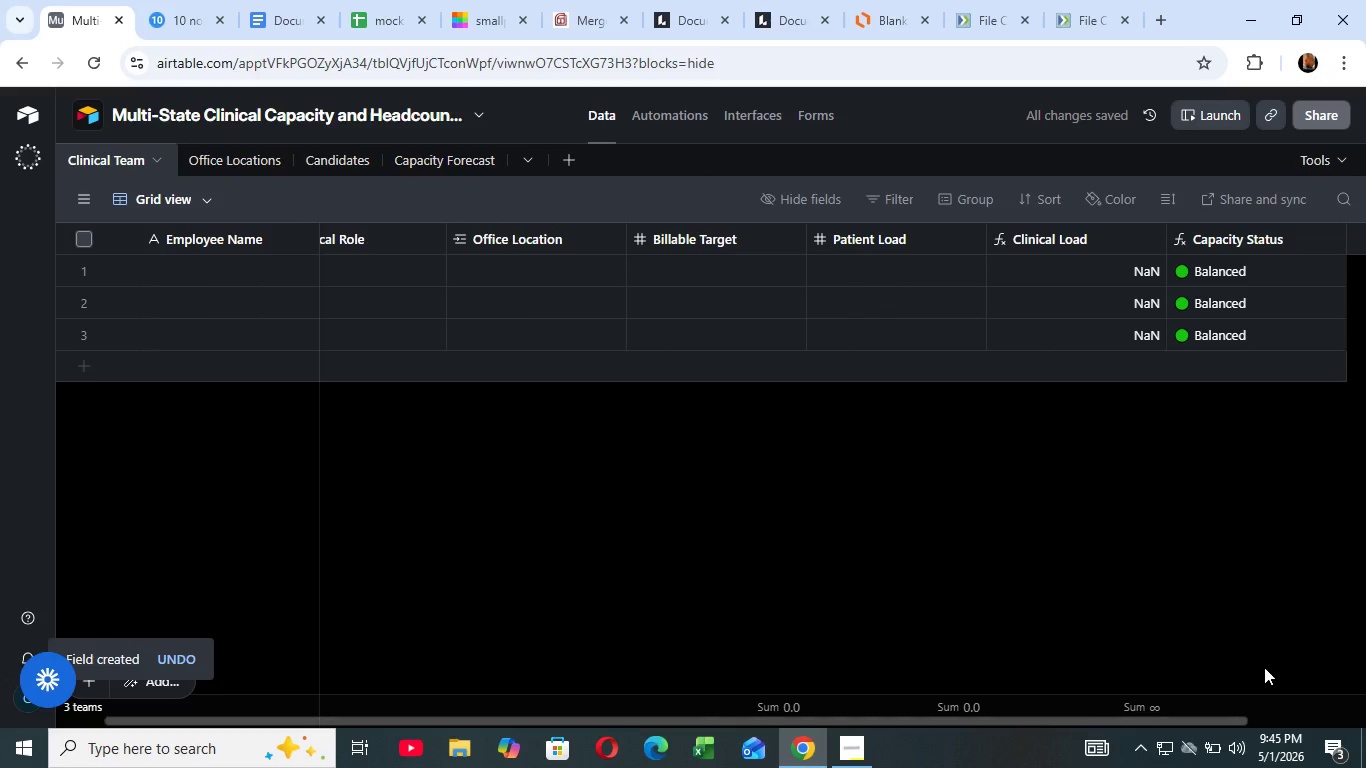 
left_click_drag(start_coordinate=[1028, 723], to_coordinate=[1037, 679])
 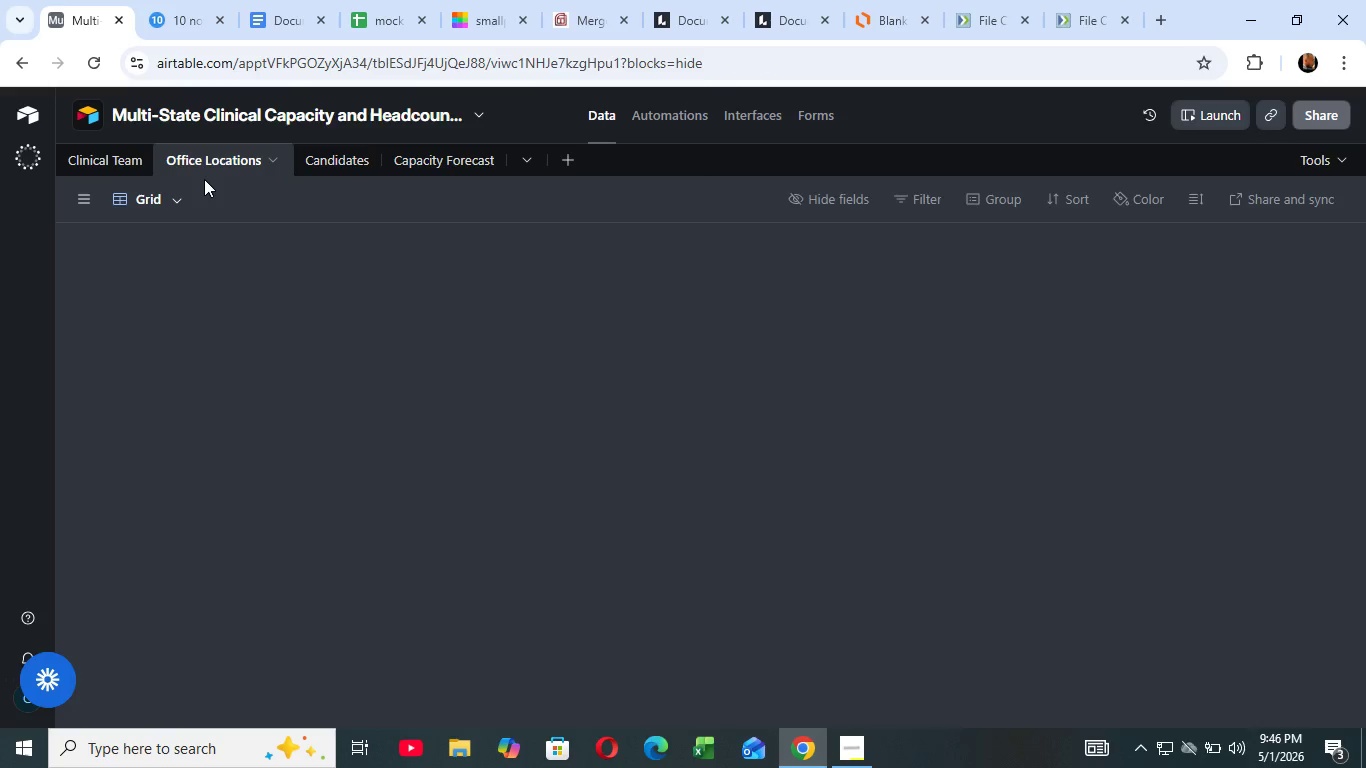 
left_click([198, 162])
 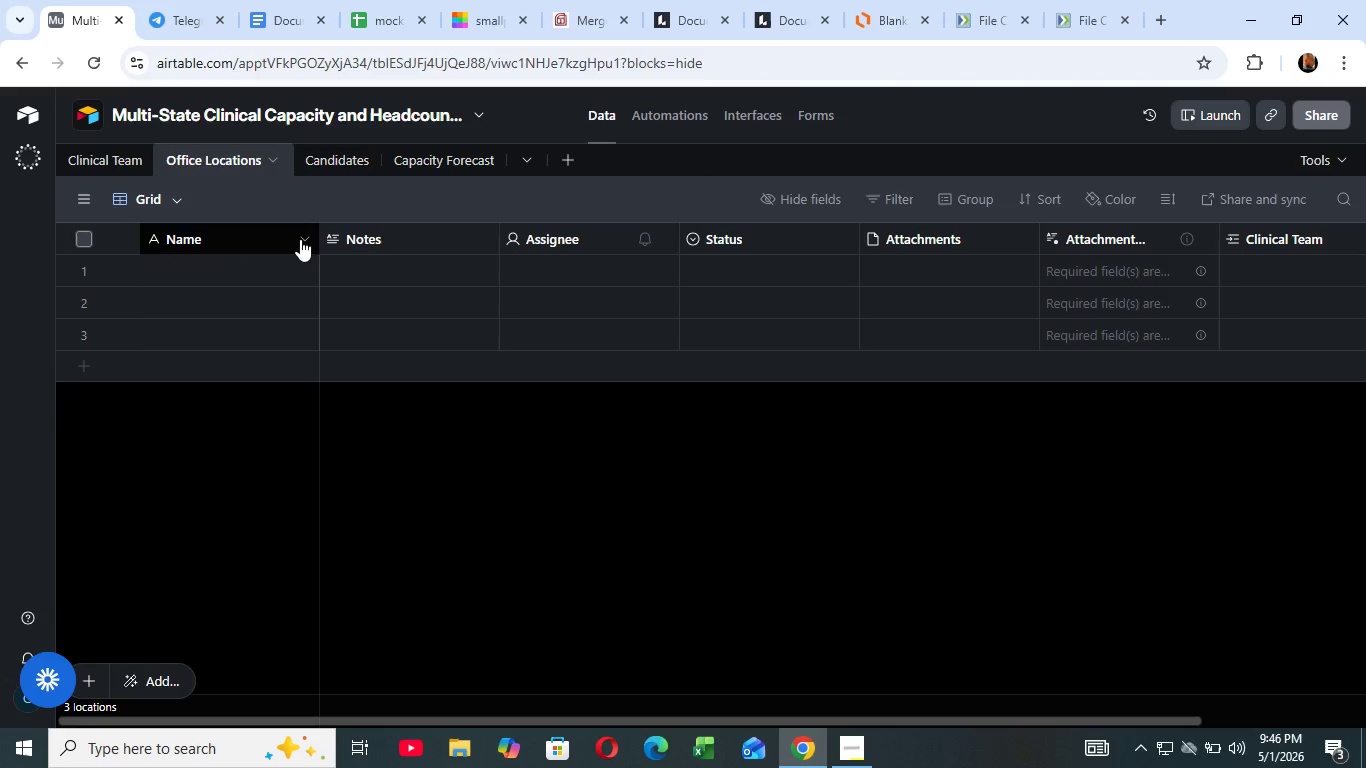 
mouse_move([287, 261])
 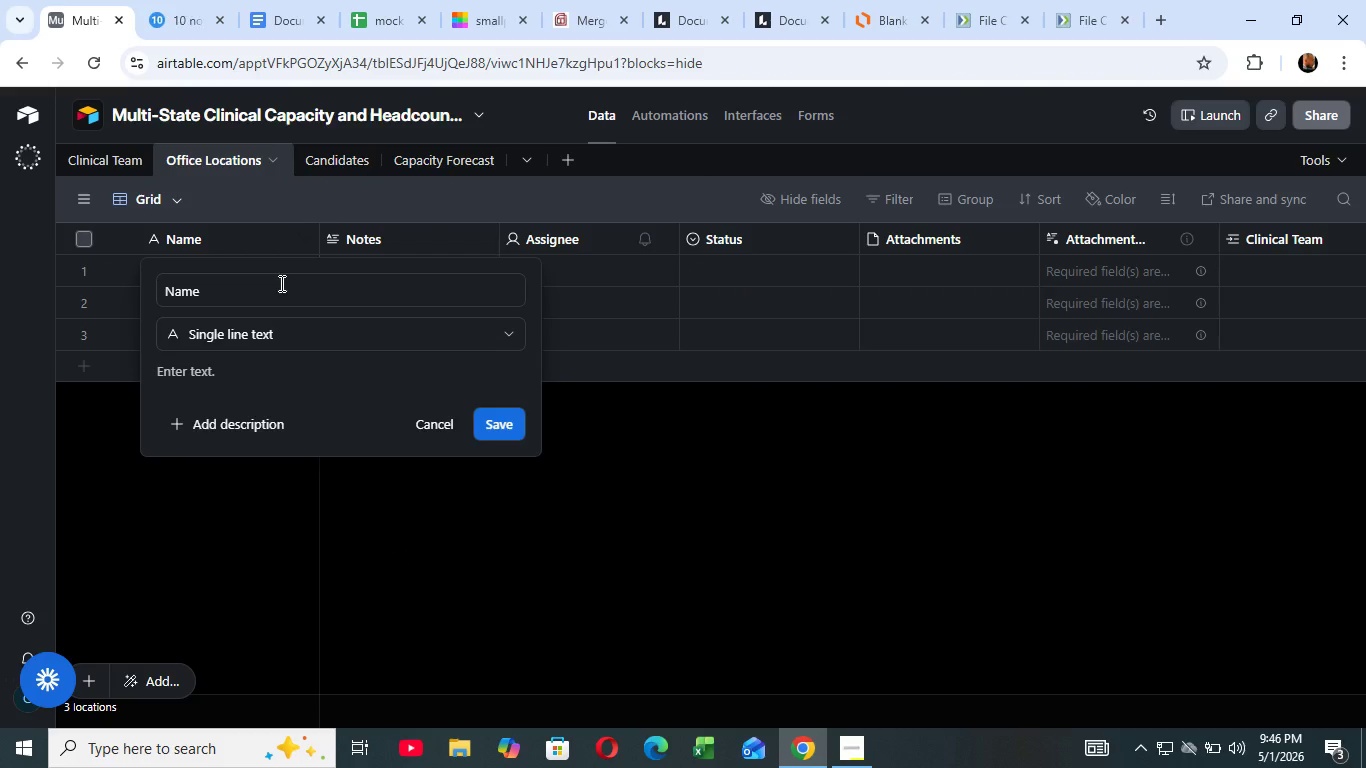 
left_click([280, 283])
 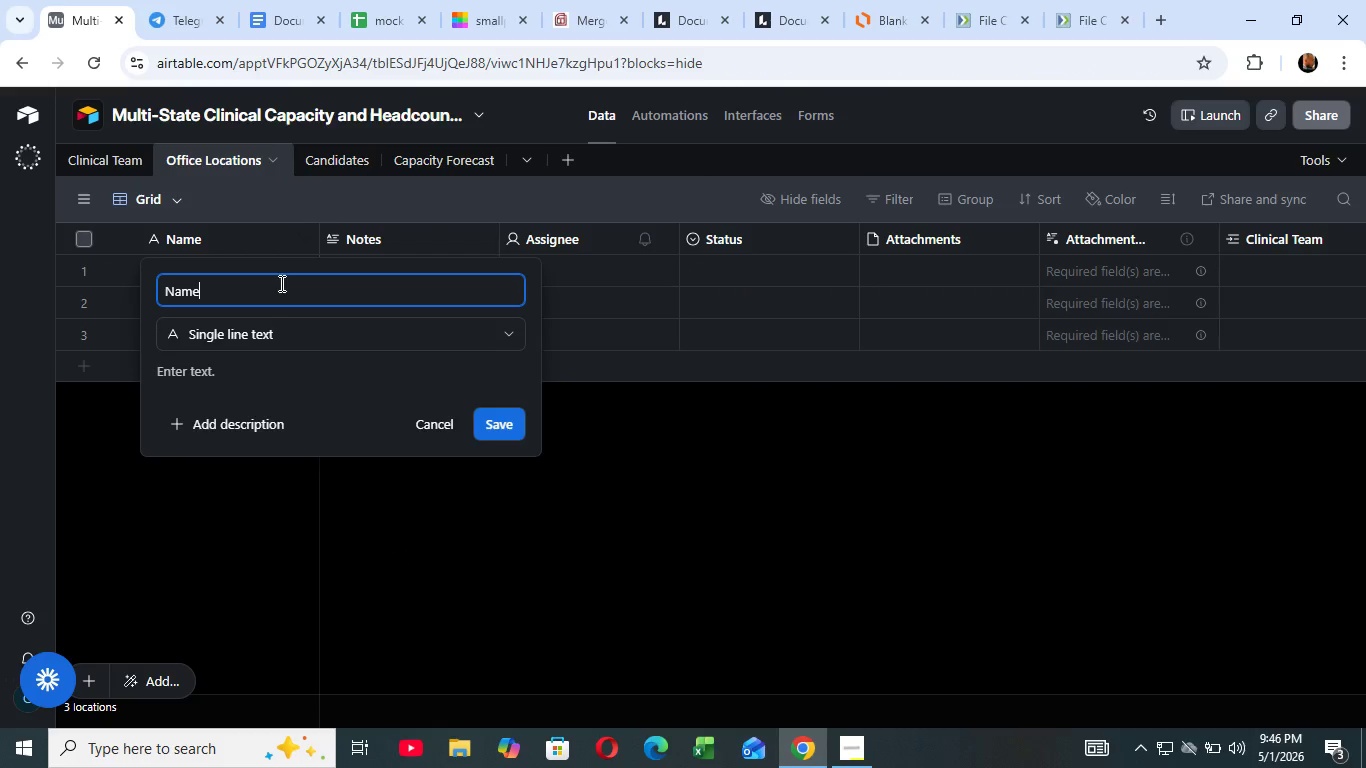 
left_click([280, 283])
 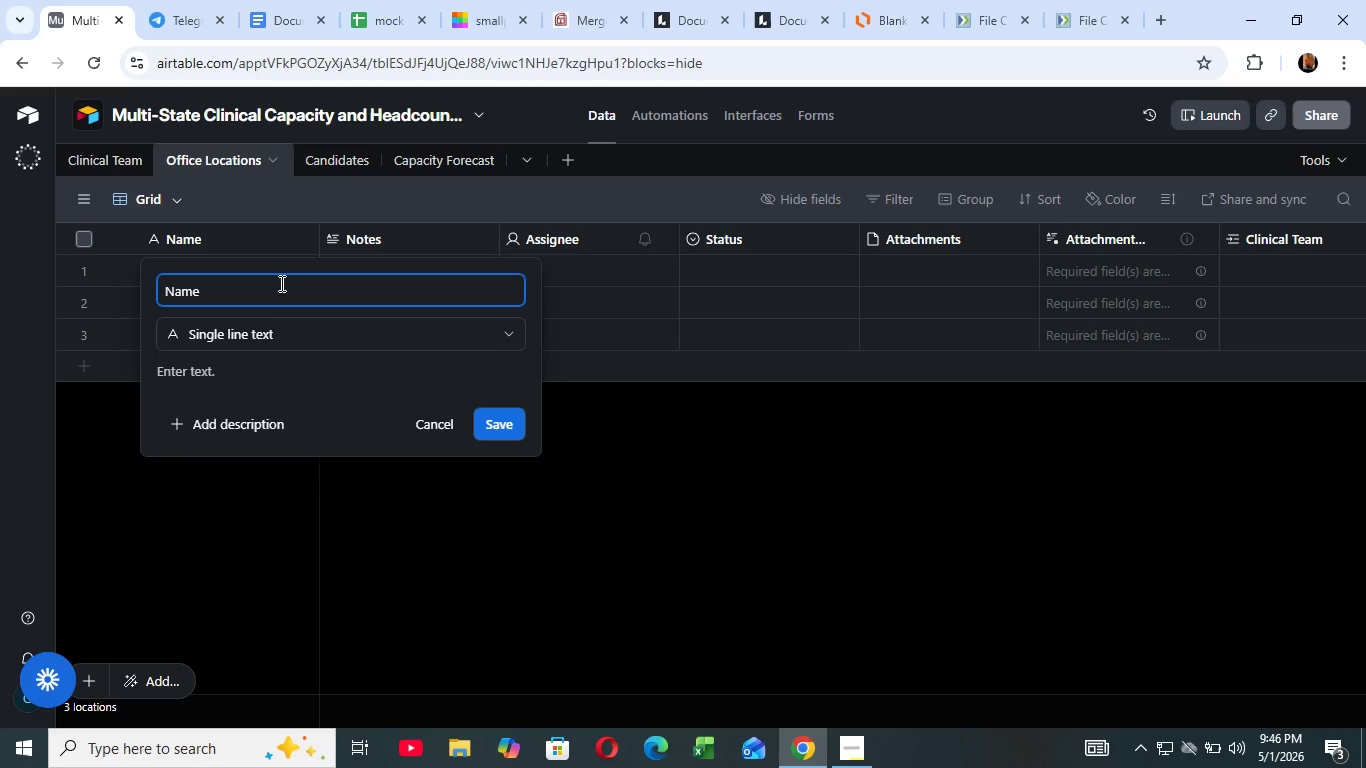 
wait(32.81)
 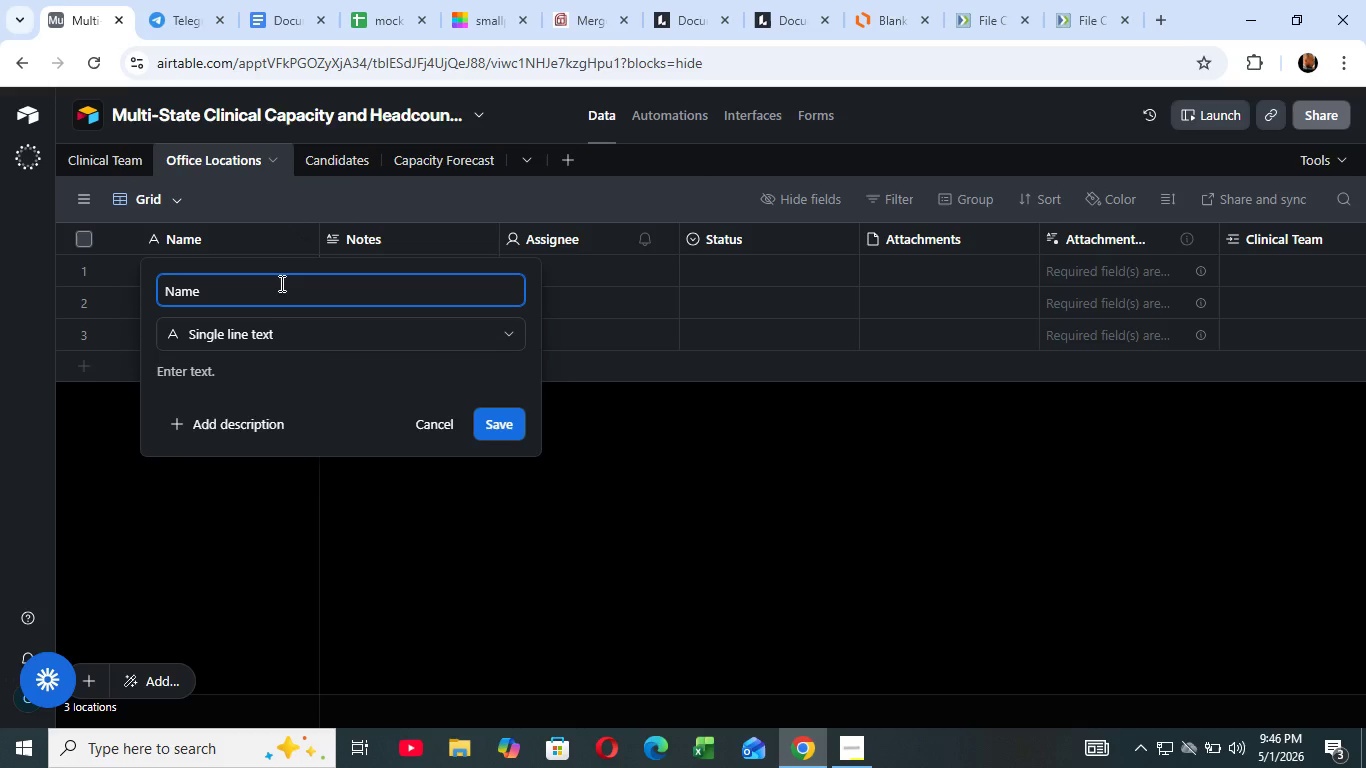 
key(Backspace)
 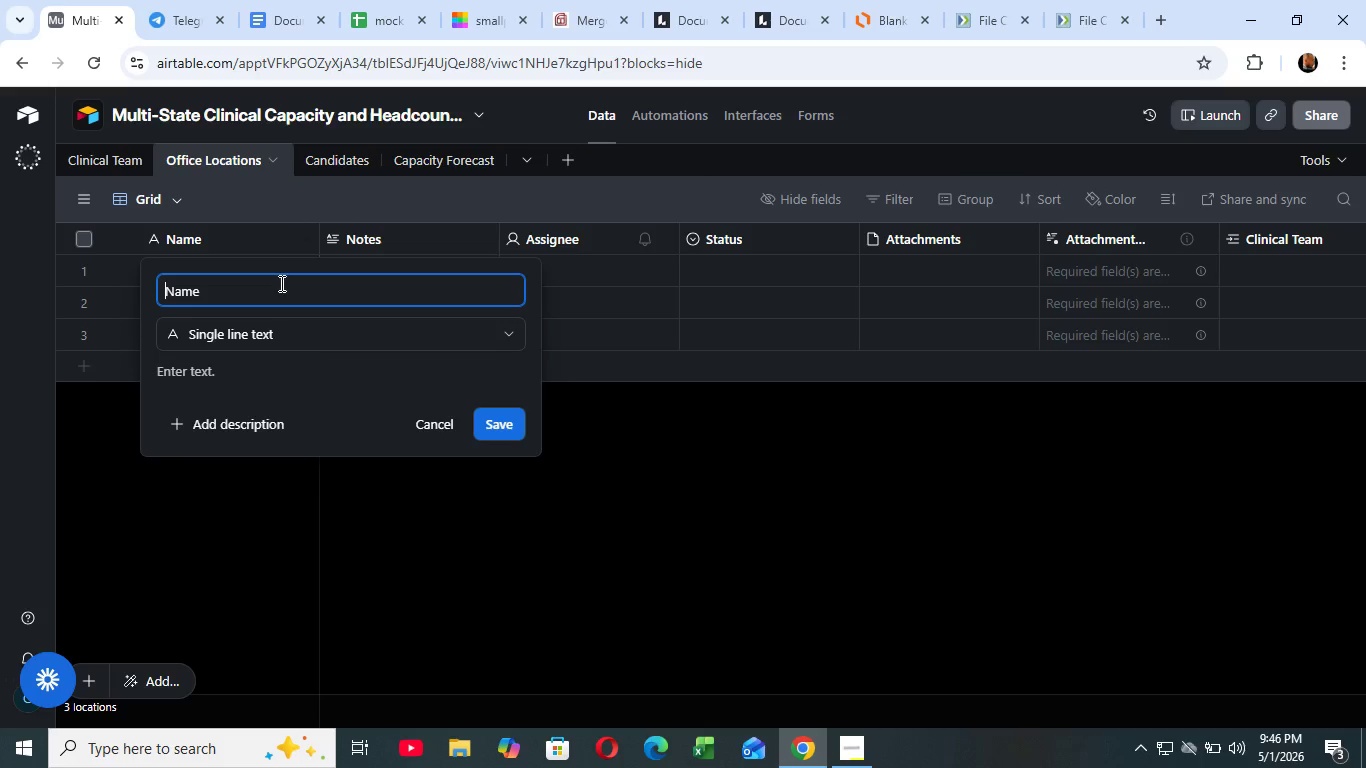 
key(E)
 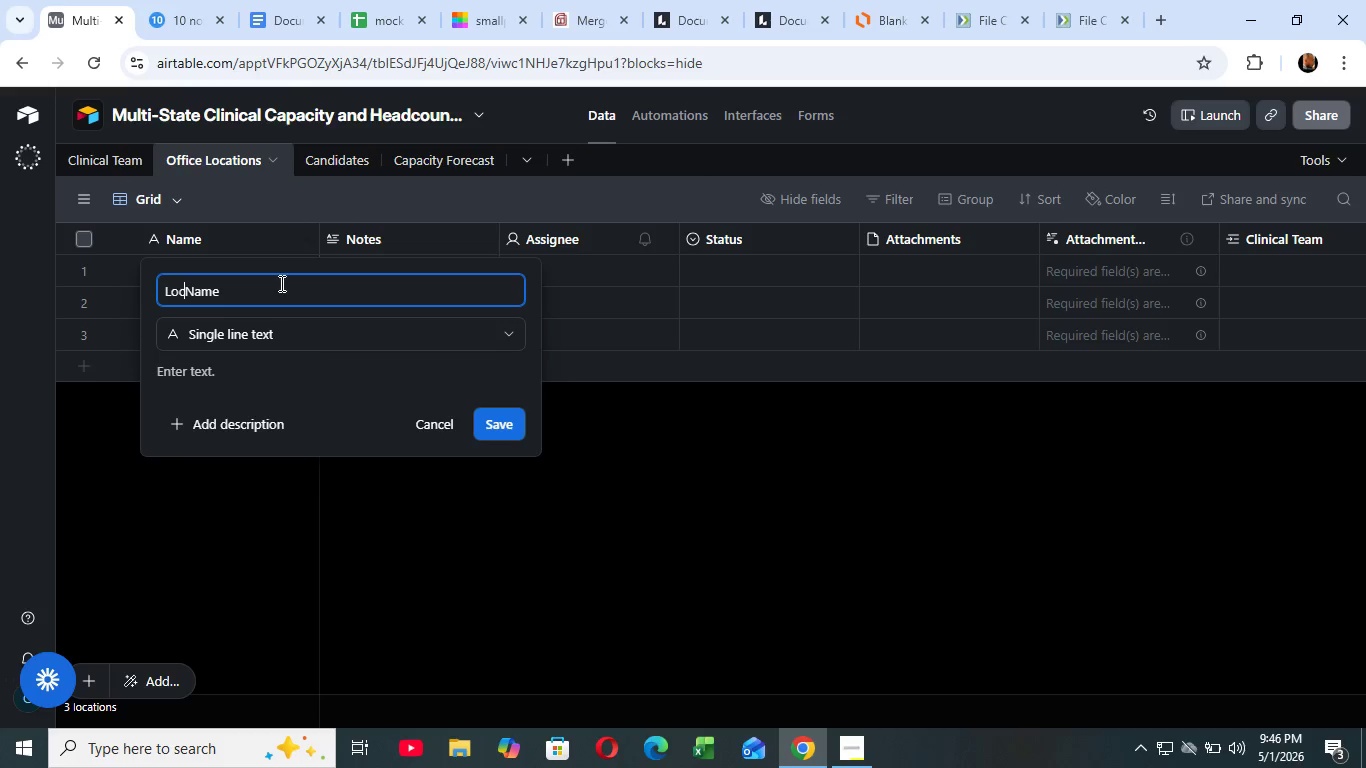 
key(Control+ControlRight)
 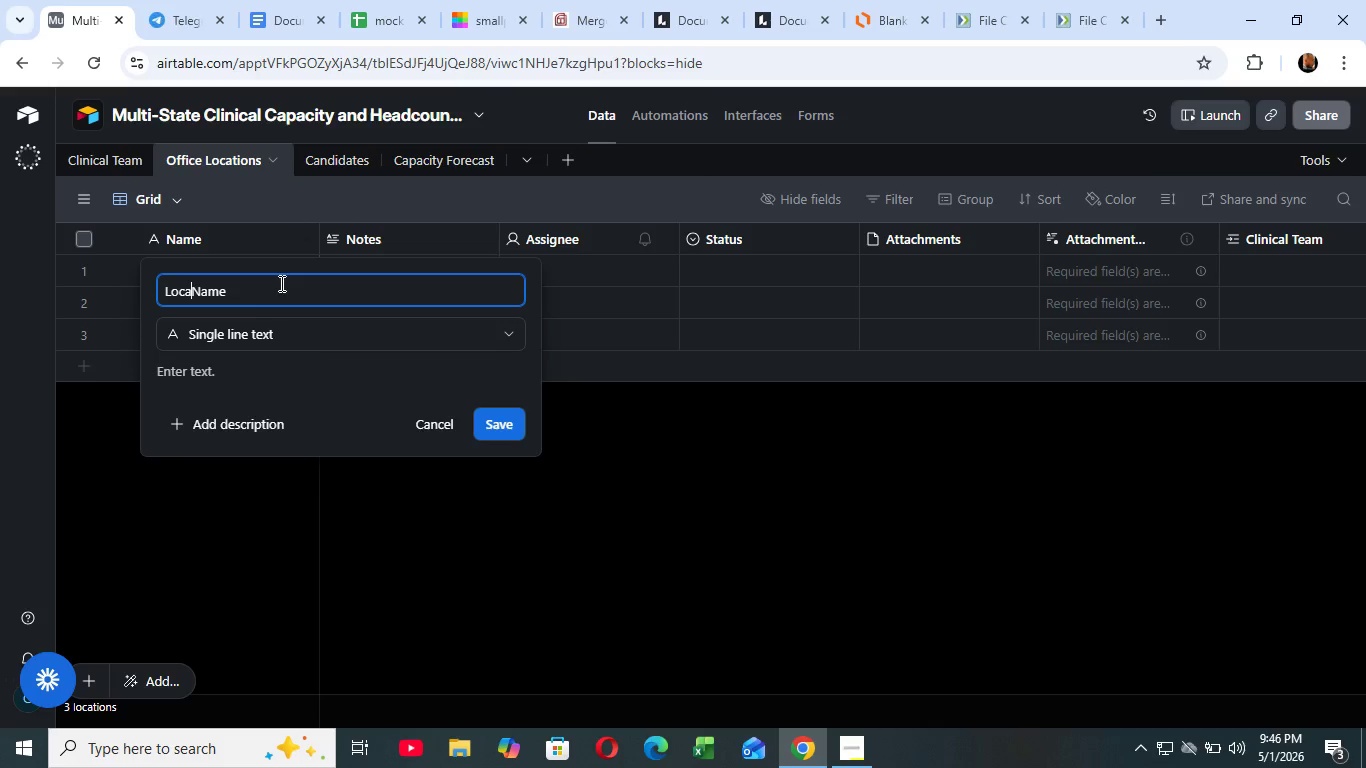 
key(Control+ArrowLeft)
 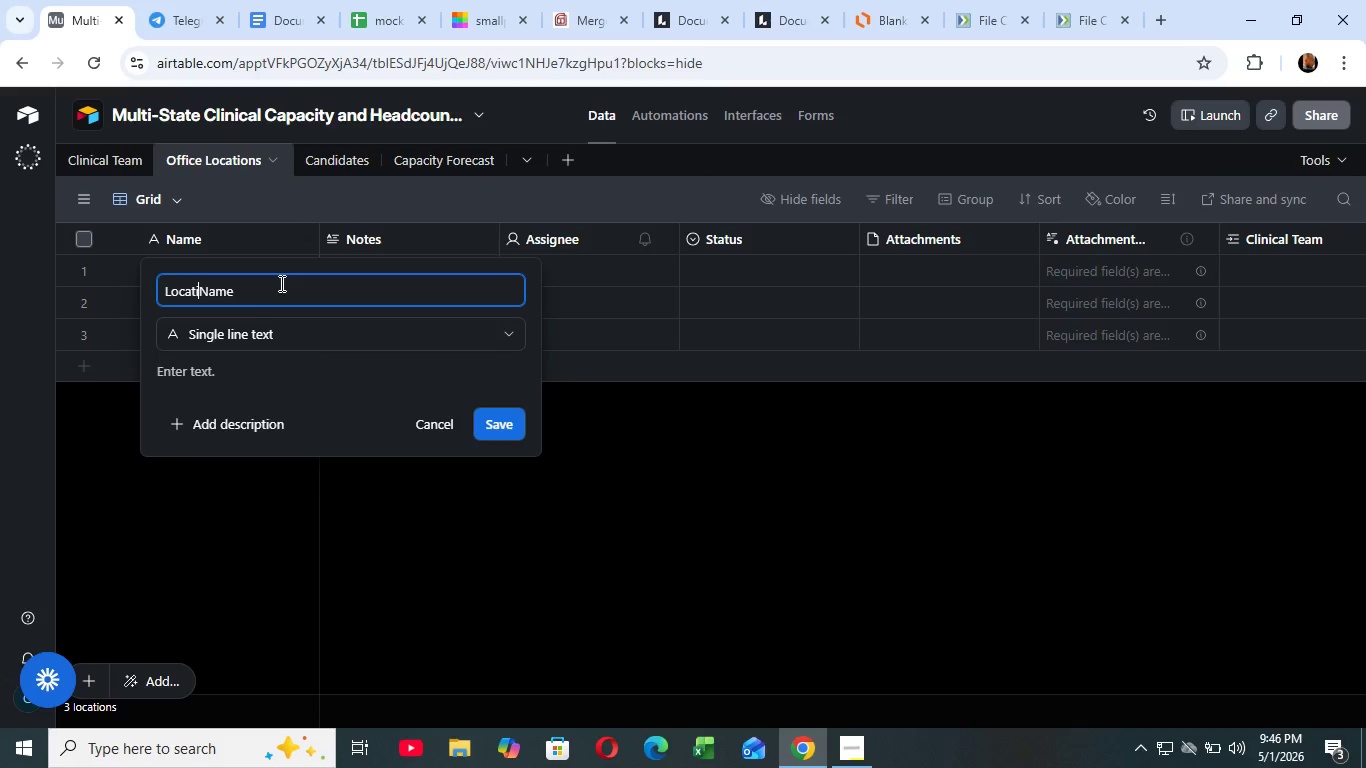 
key(Control+Shift+ShiftLeft)
 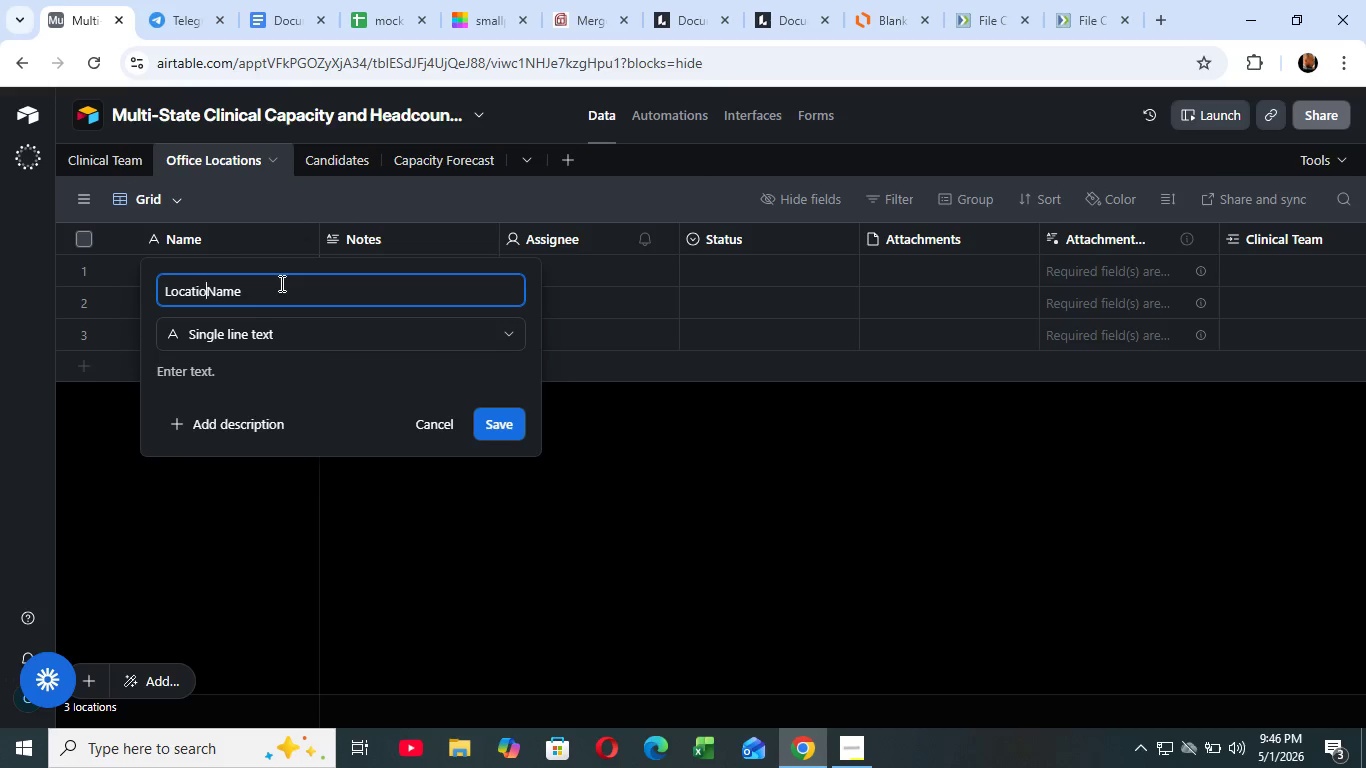 
key(Control+Shift+L)
 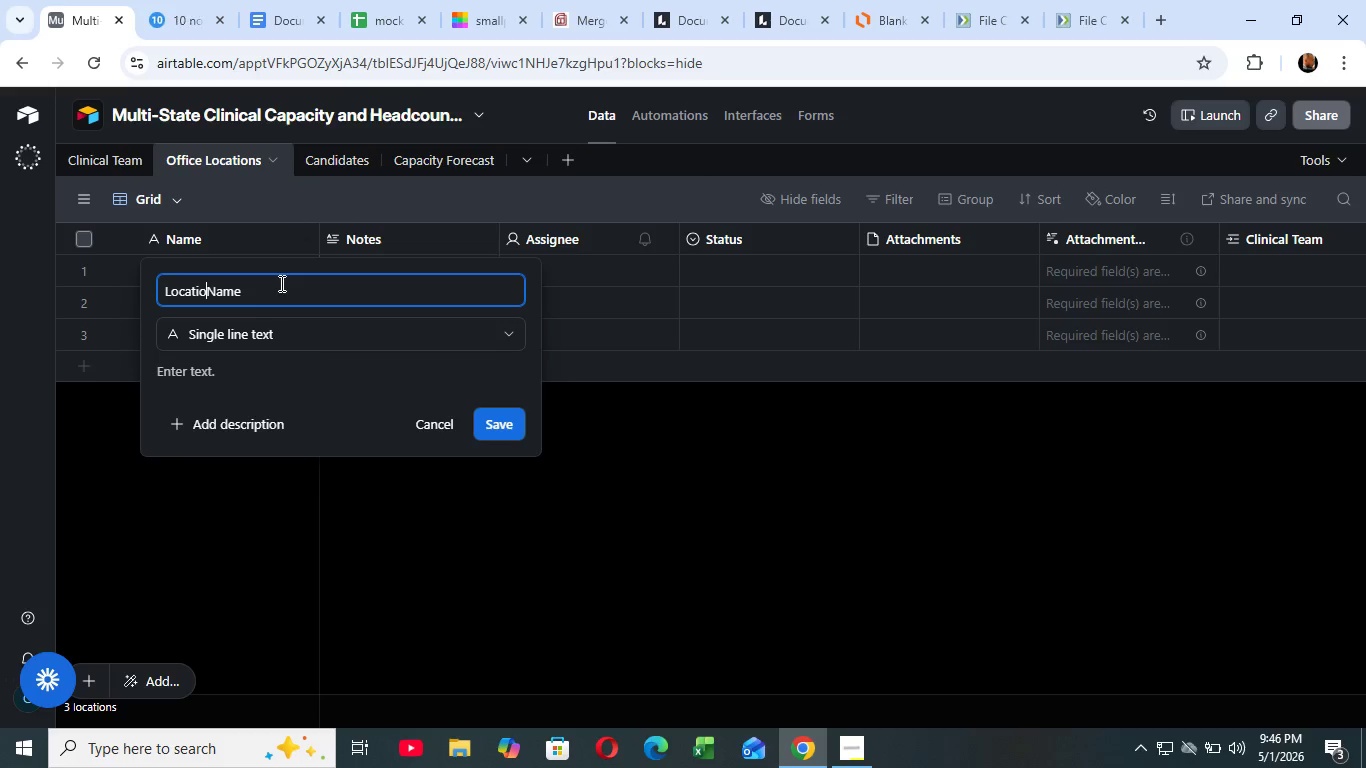 
key(Control+O)
 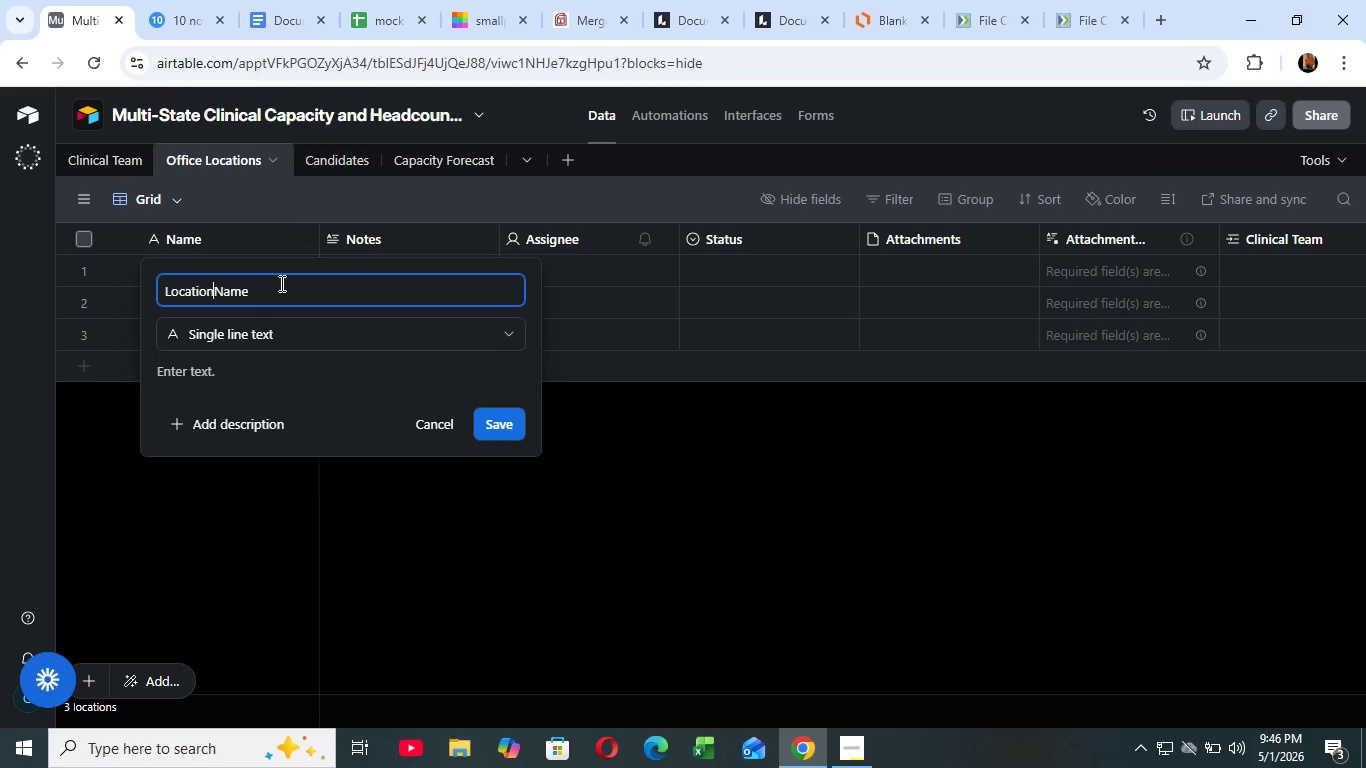 
key(Control+C)
 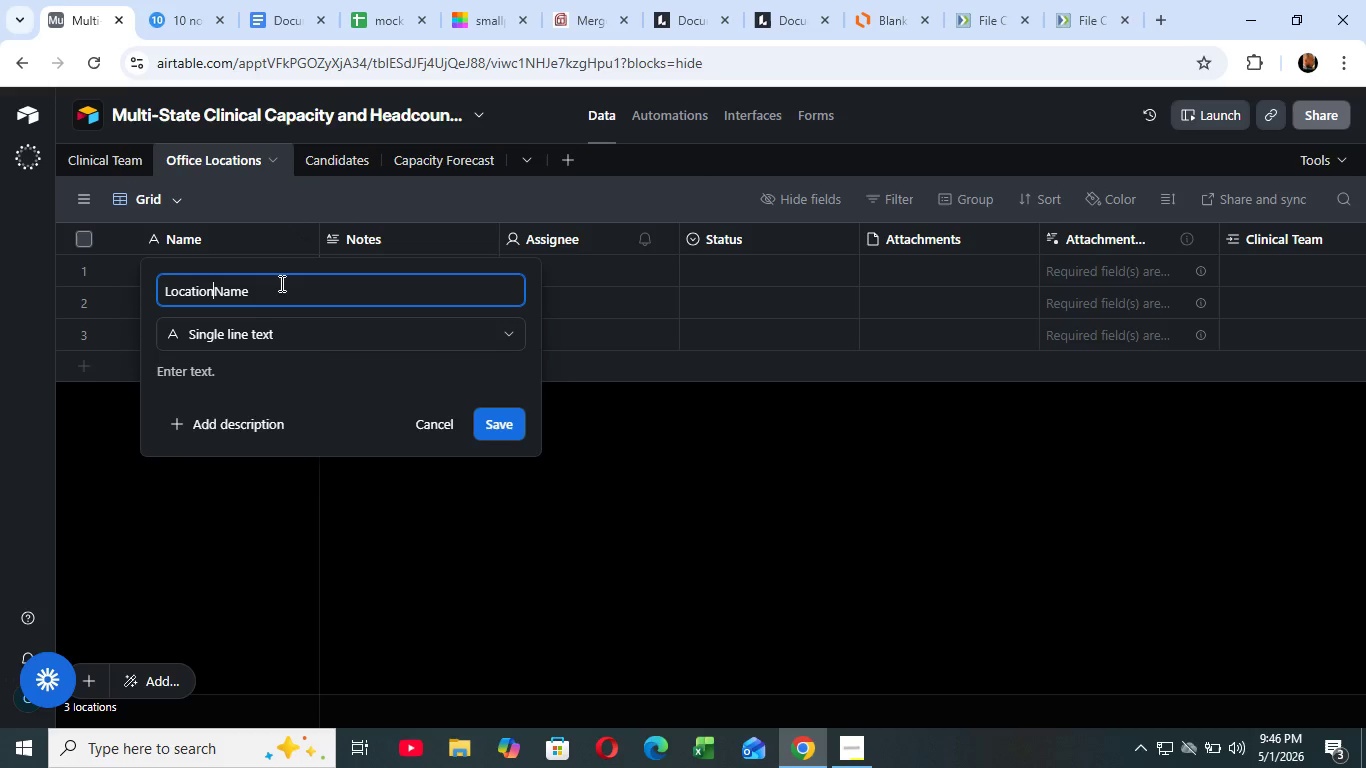 
key(Control+A)
 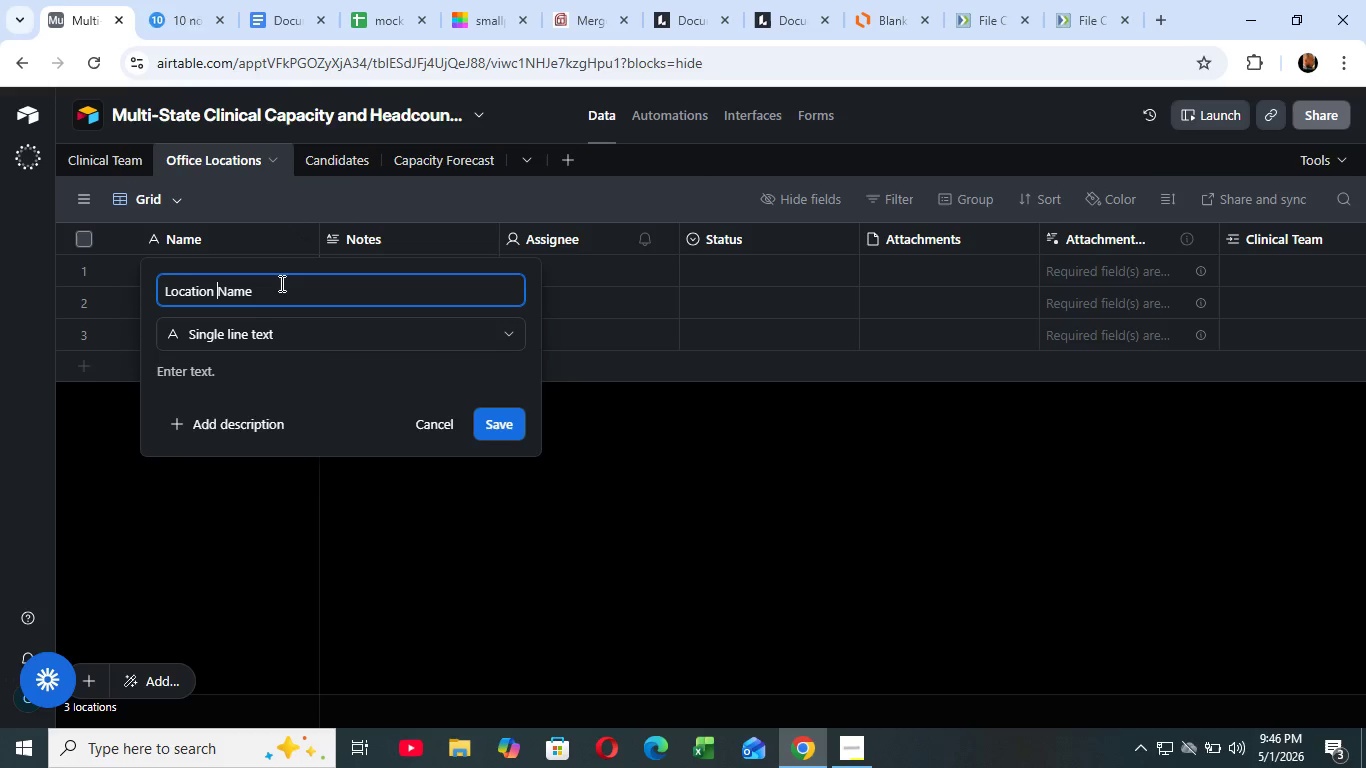 
type(tion )
 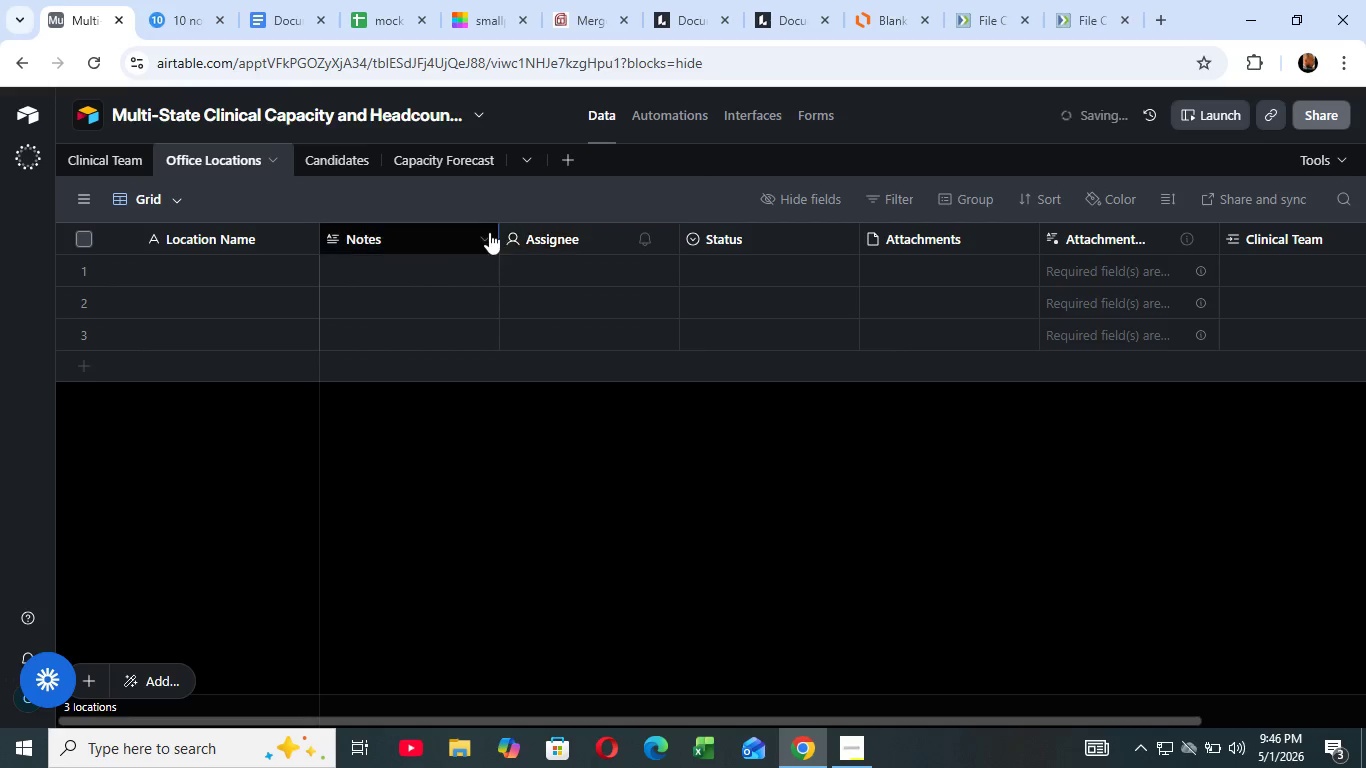 
left_click_drag(start_coordinate=[505, 418], to_coordinate=[505, 423])
 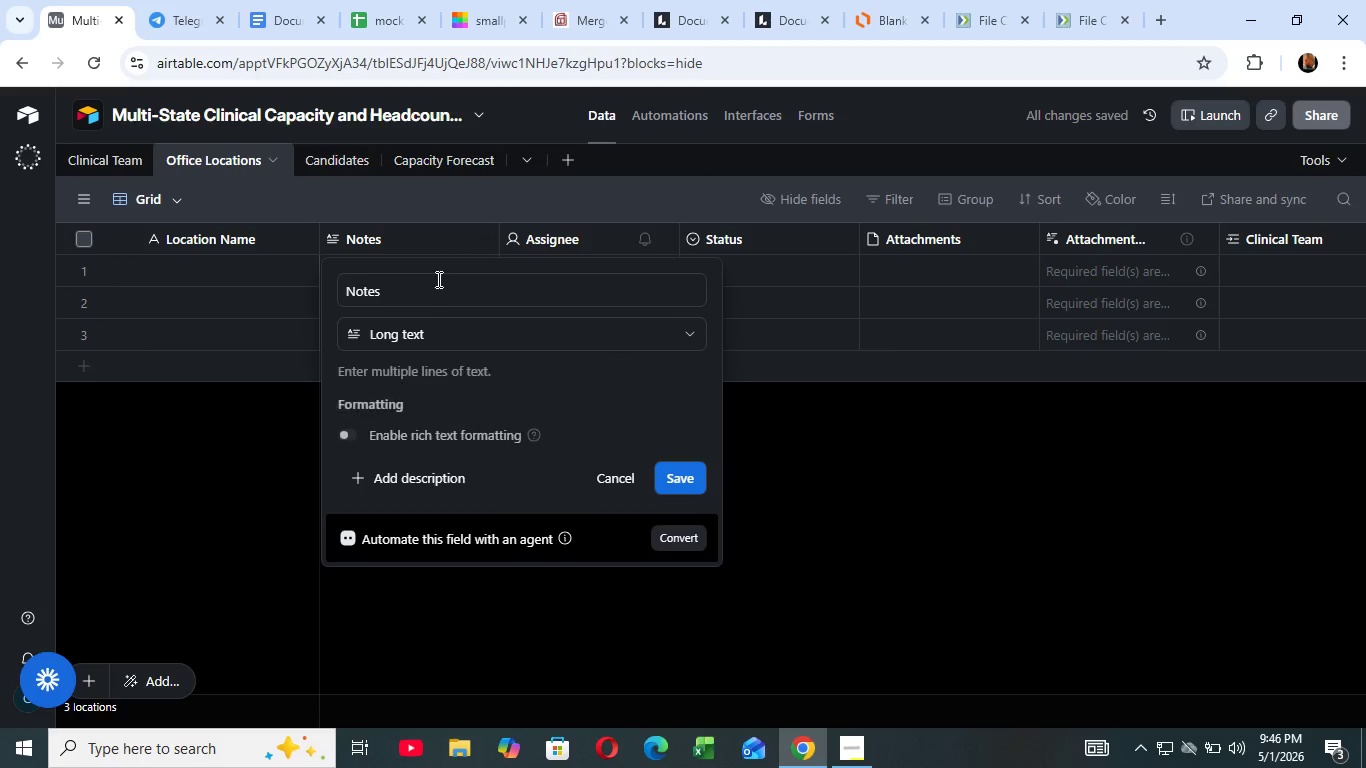 
left_click([489, 231])
 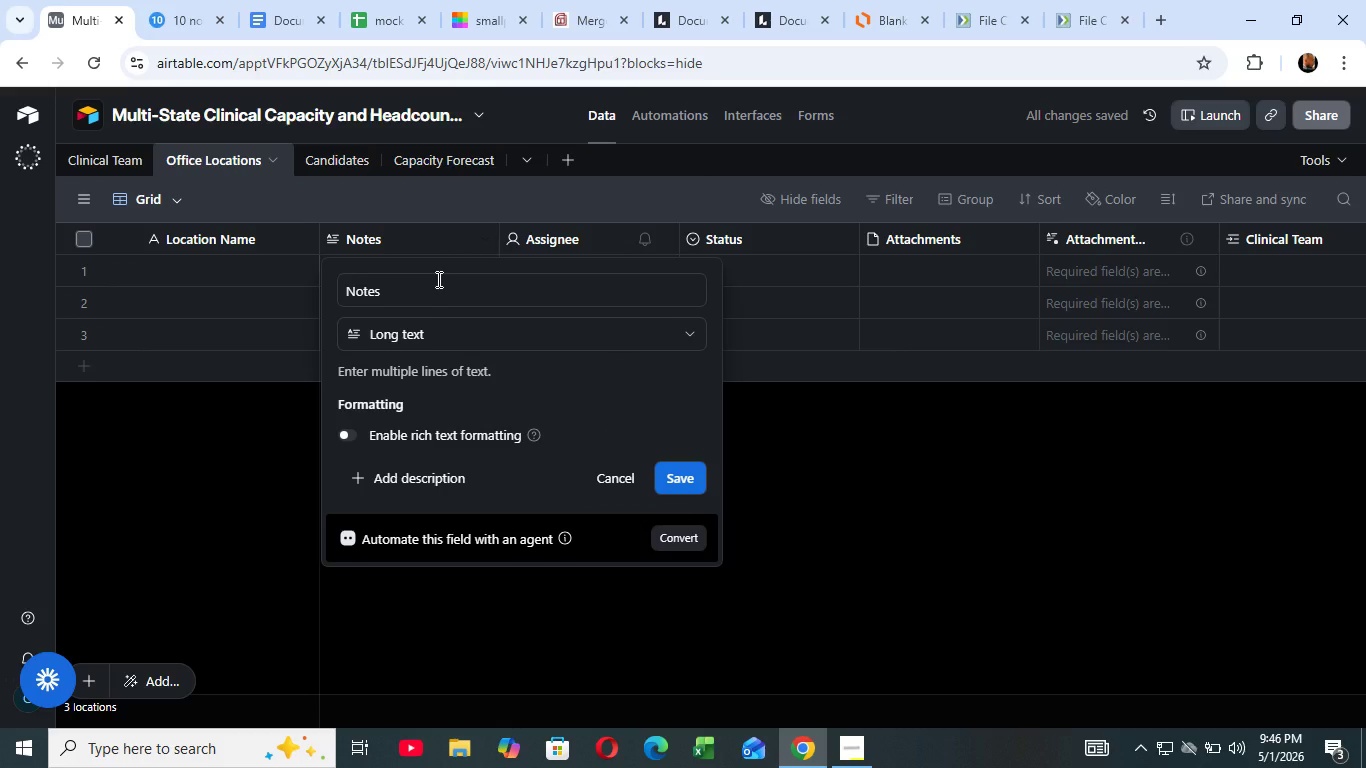 
left_click([437, 279])
 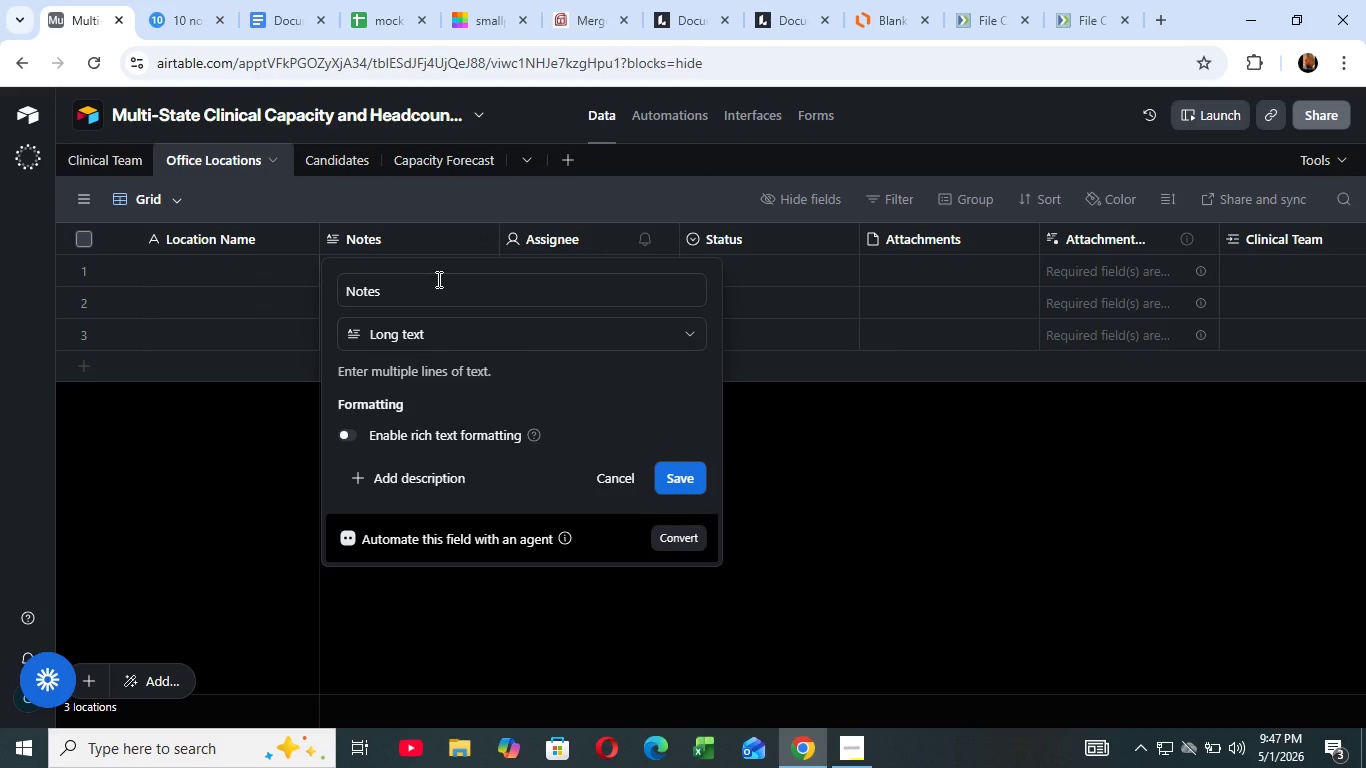 
wait(26.59)
 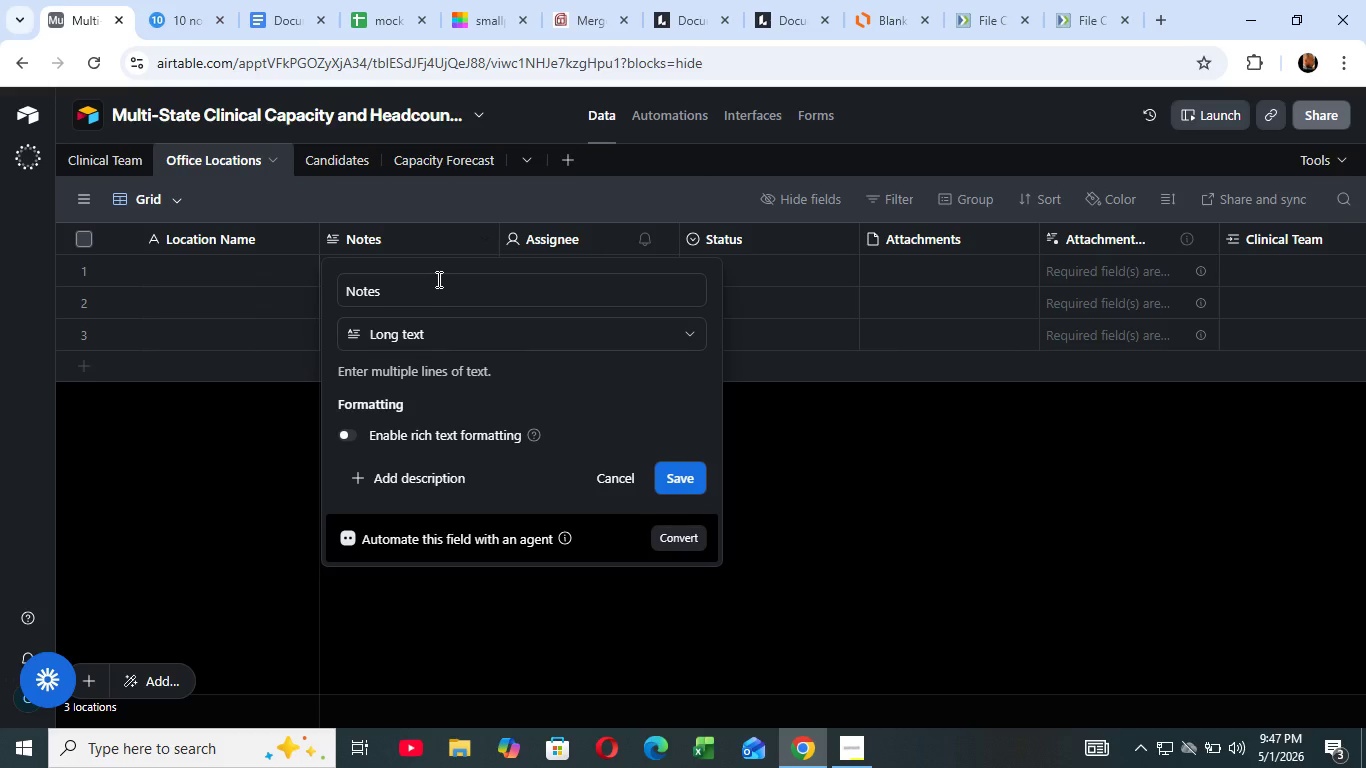 
left_click([437, 292])
 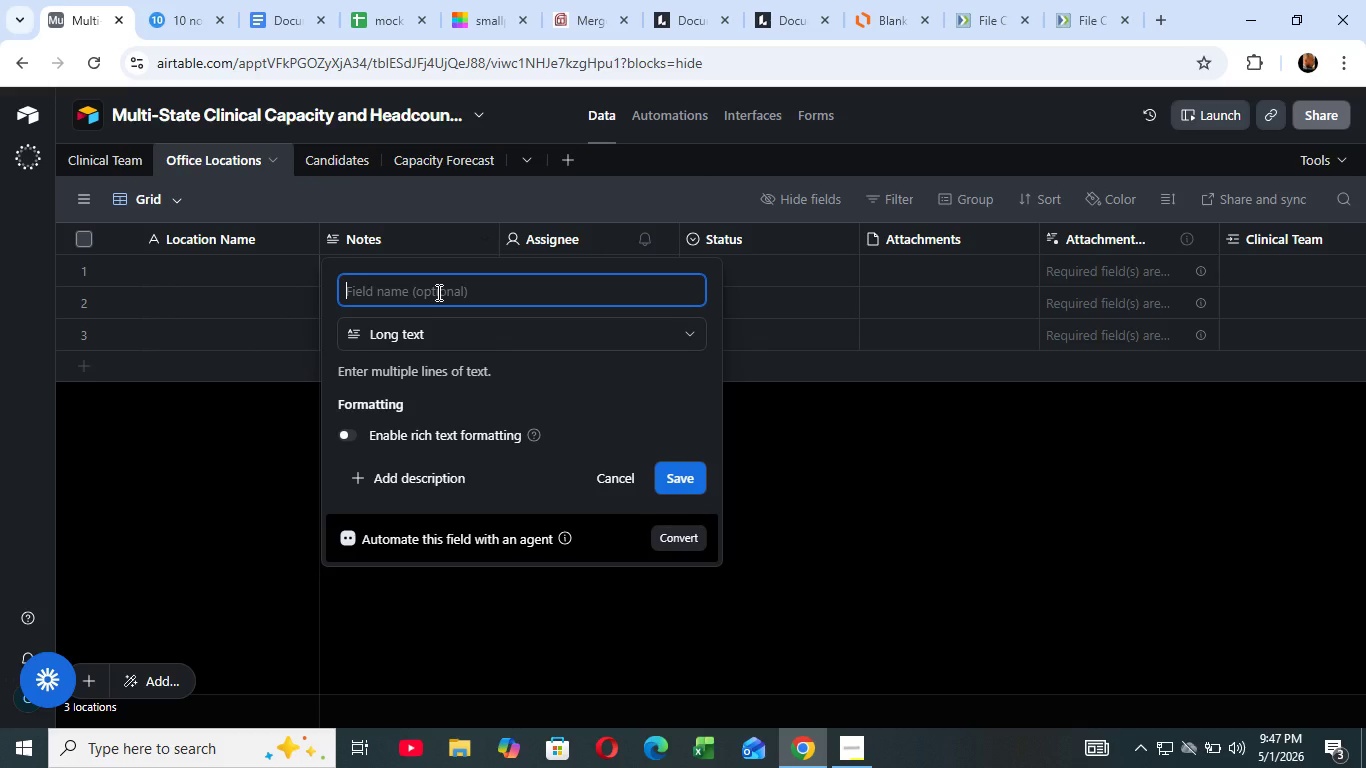 
key(Backspace)
key(Backspace)
key(Backspace)
key(Backspace)
key(Backspace)
key(Backspace)
key(Backspace)
key(Backspace)
type(State i)
key(Backspace)
type(license)
 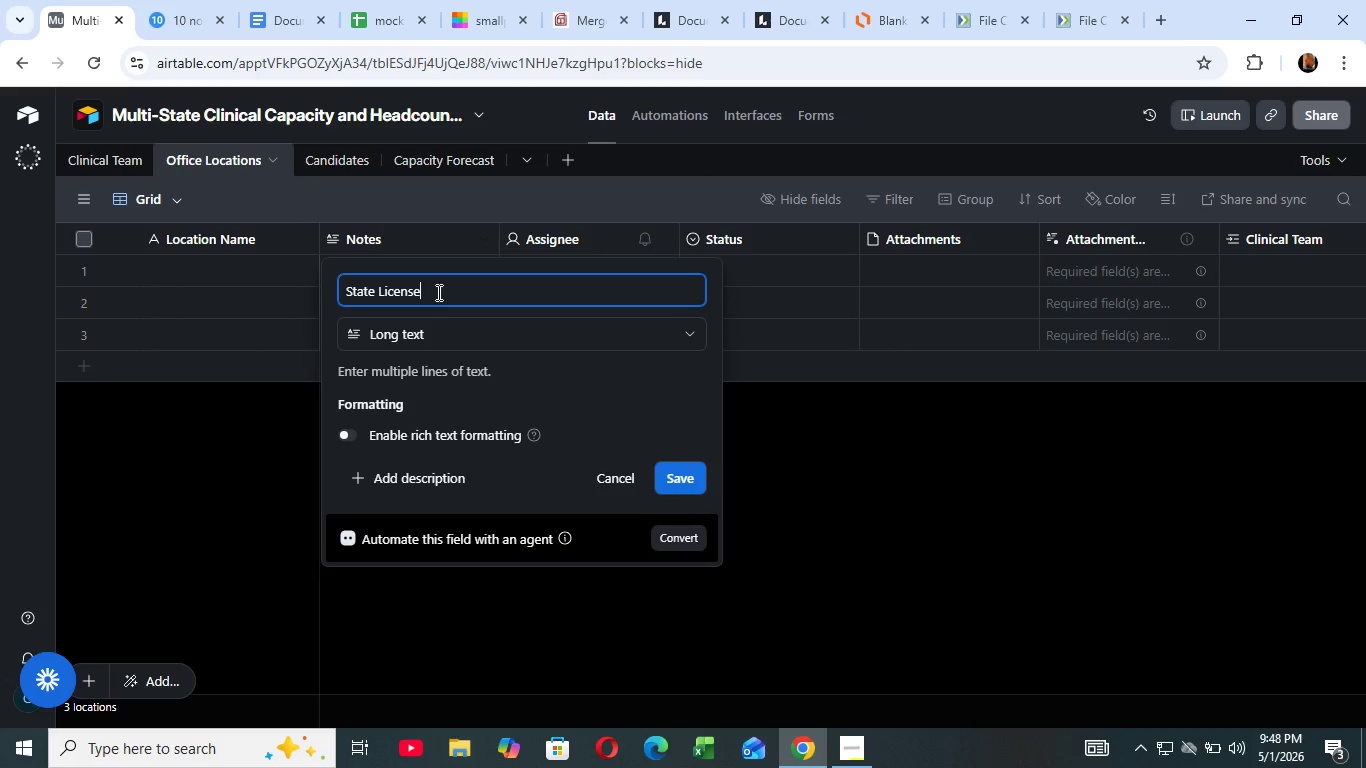 
wait(48.97)
 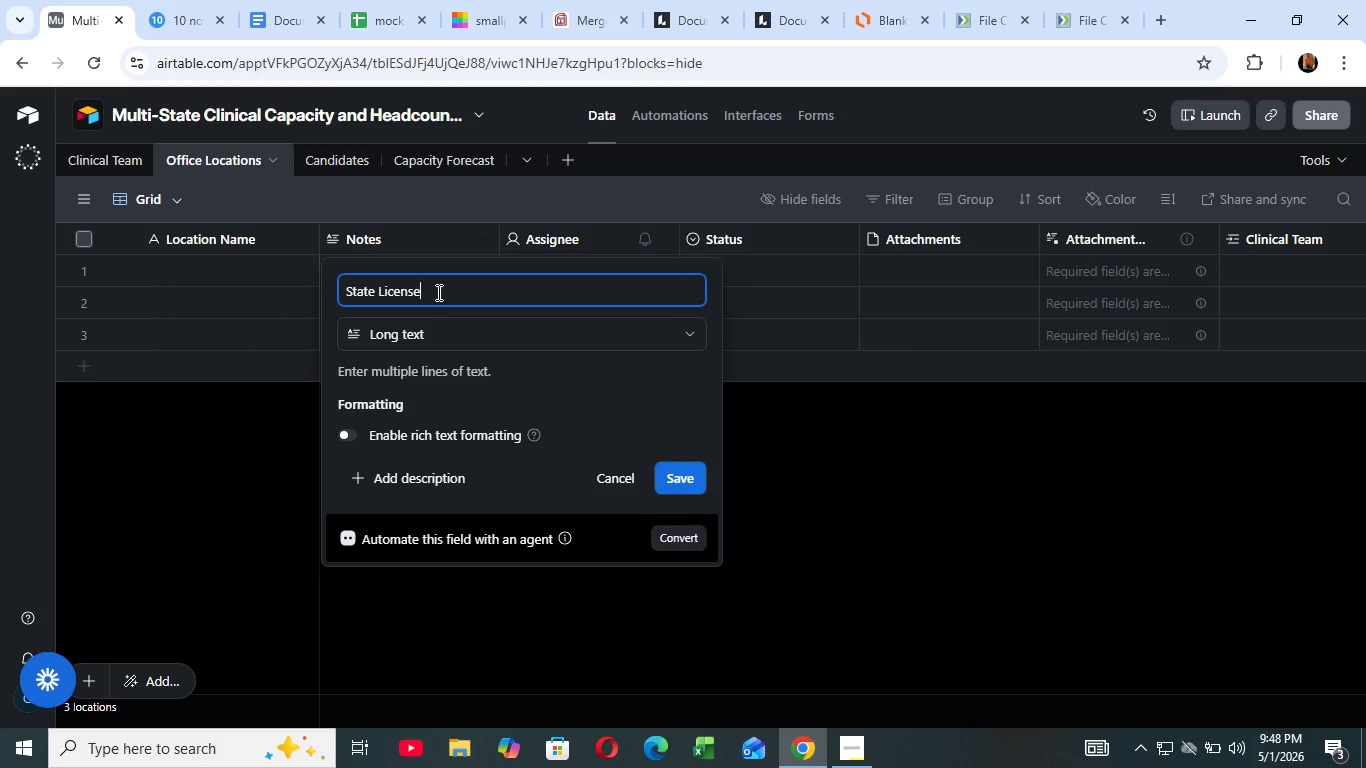 
left_click([416, 339])
 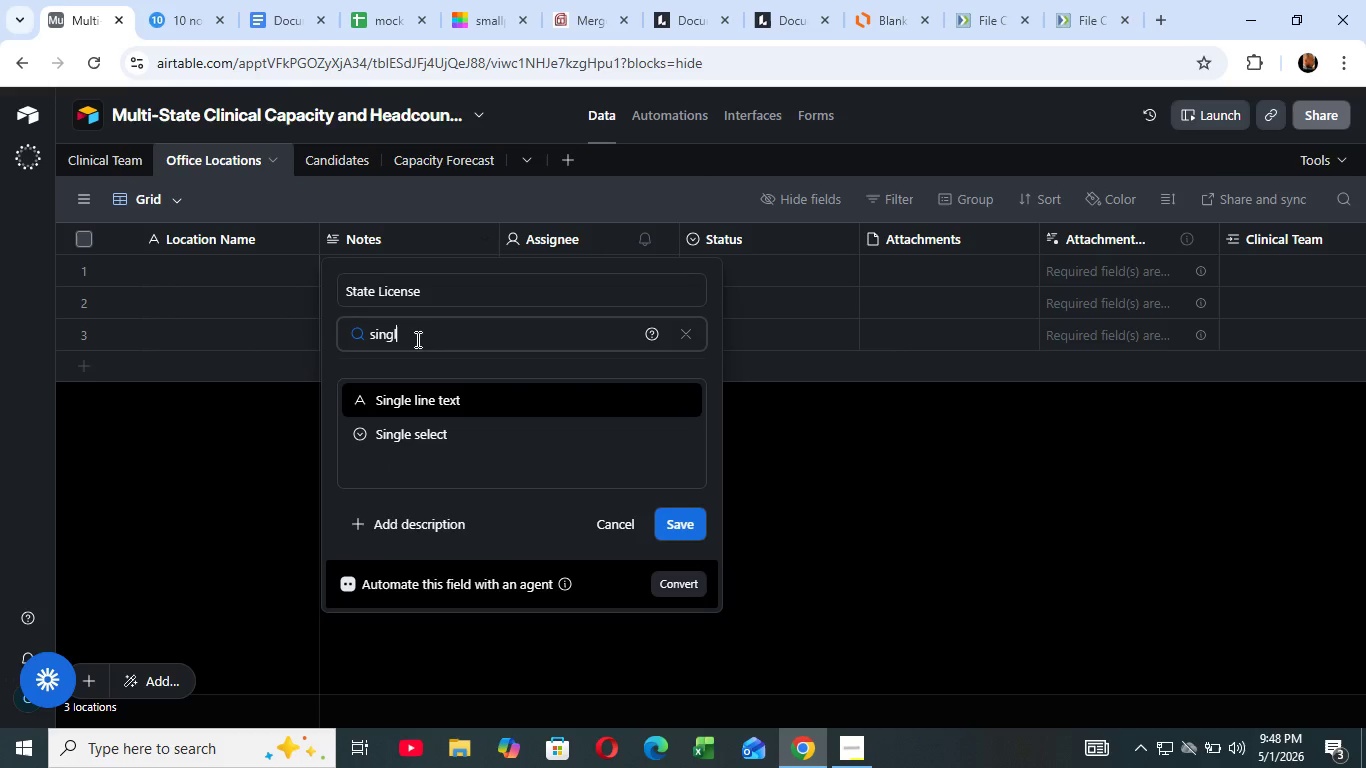 
type(singl)
 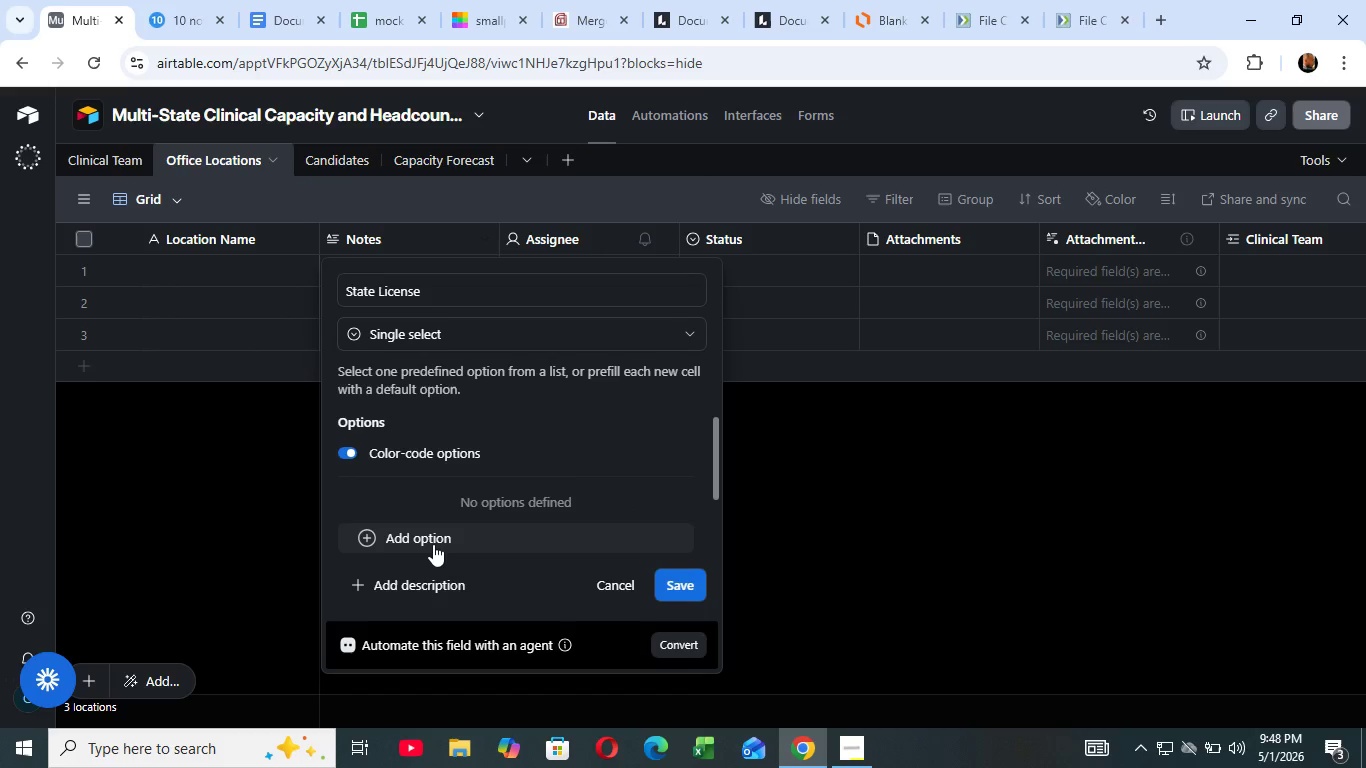 
left_click([414, 431])
 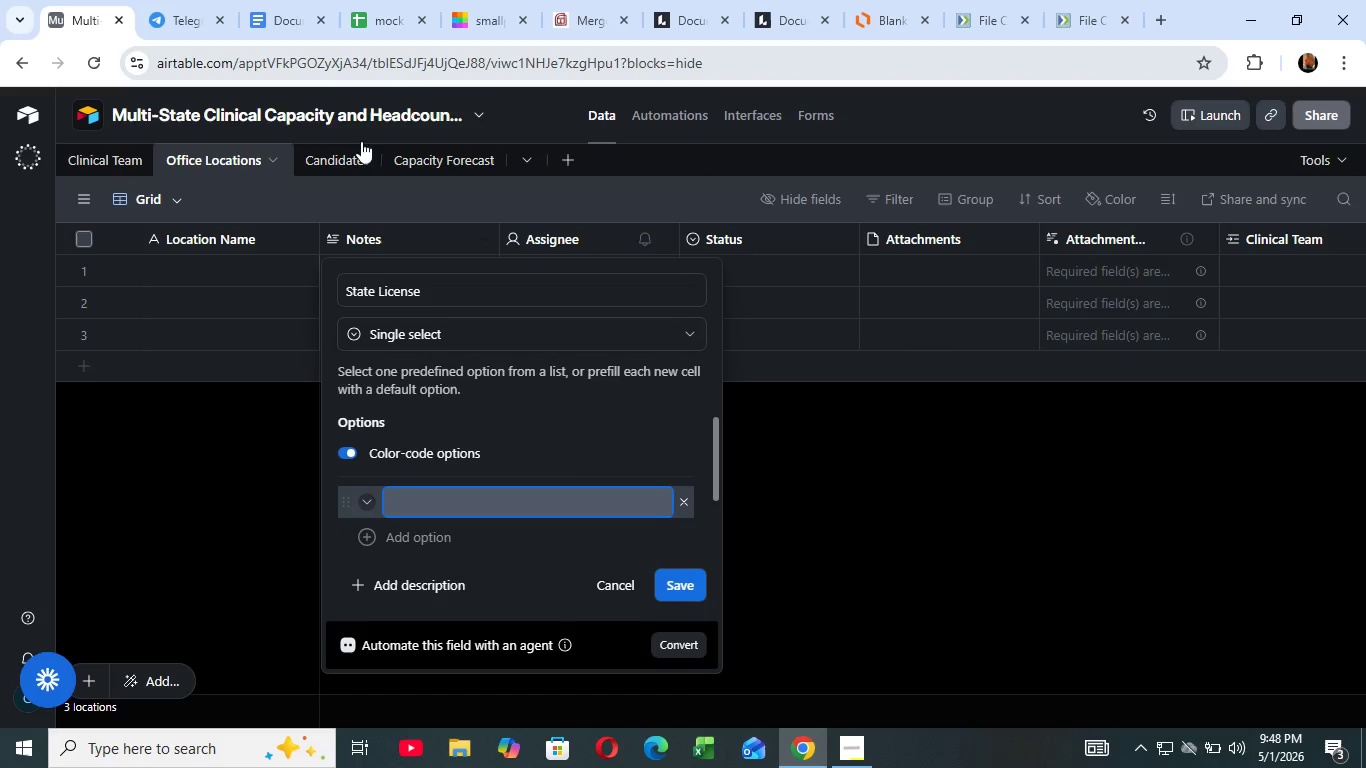 
left_click([433, 544])
 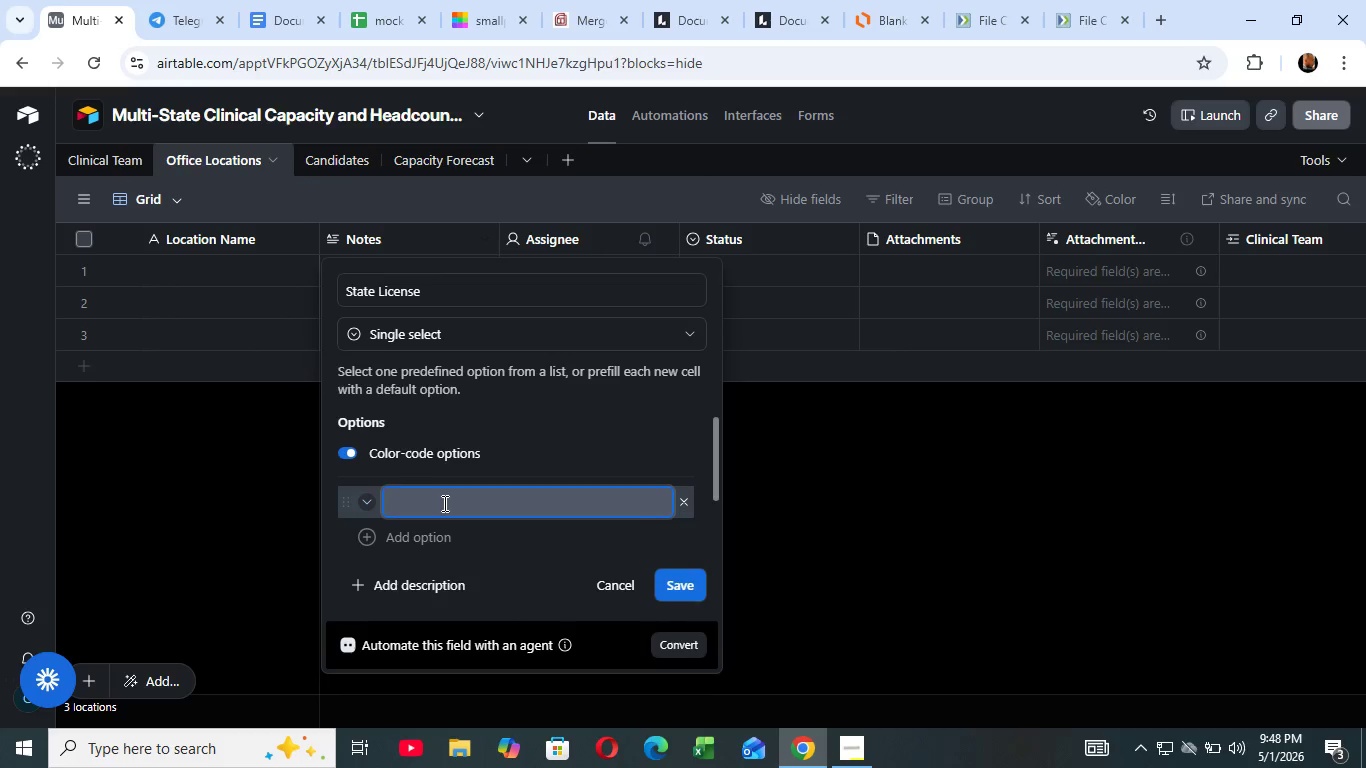 
wait(7.2)
 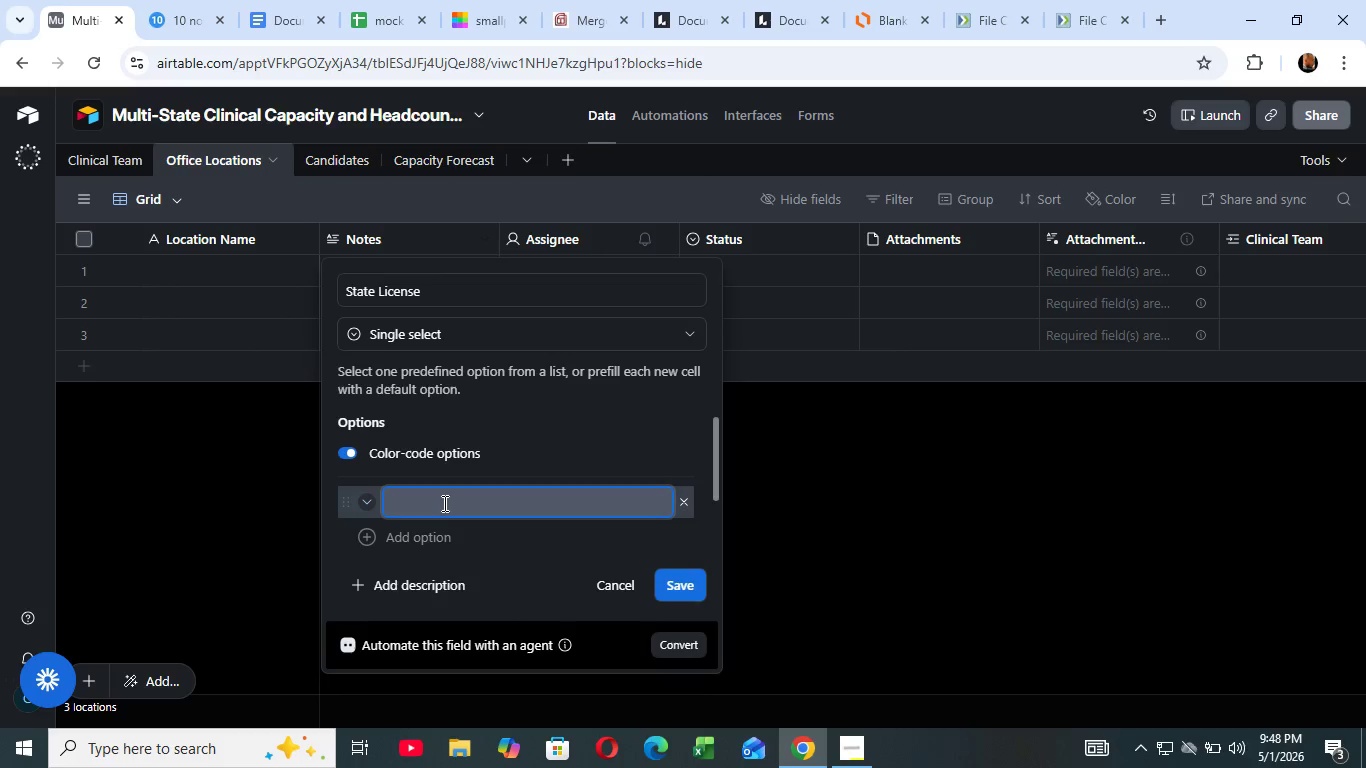 
type(OR)
 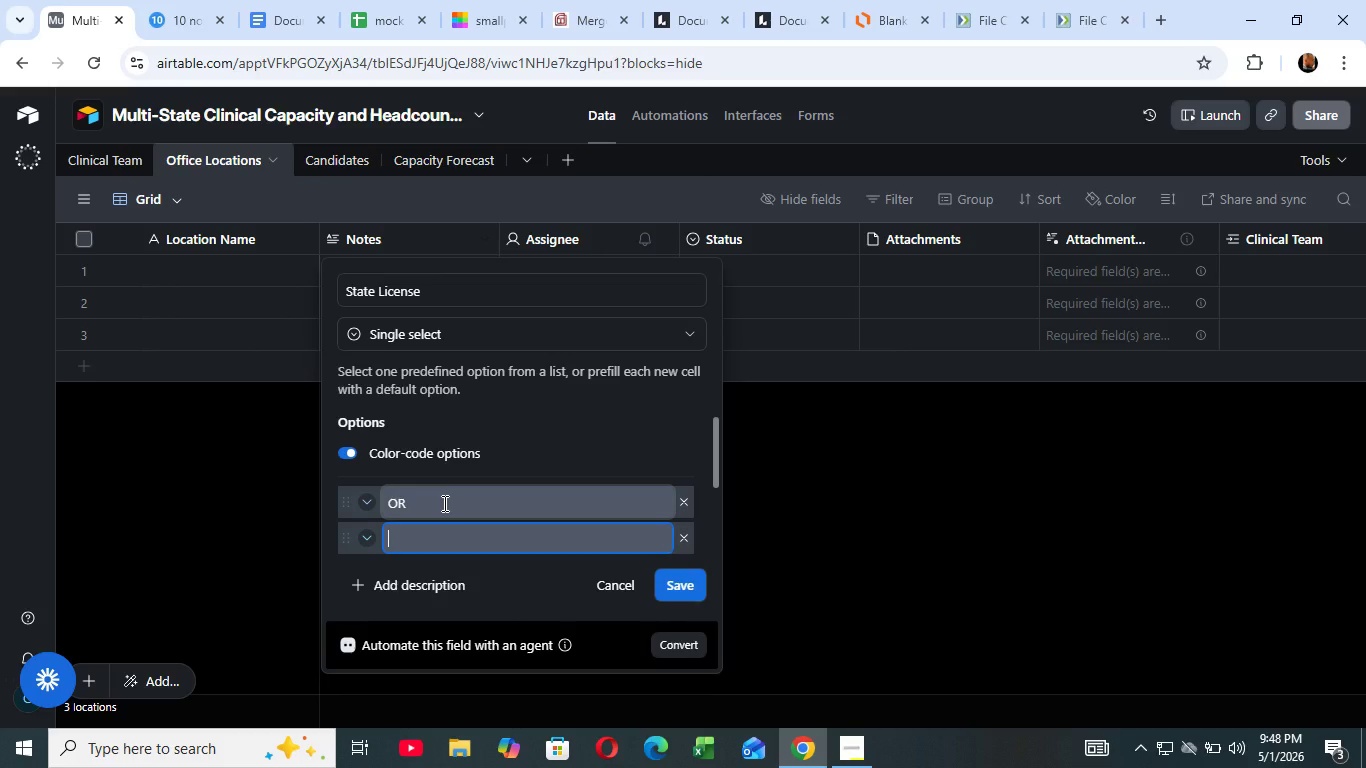 
key(Shift+Enter)
 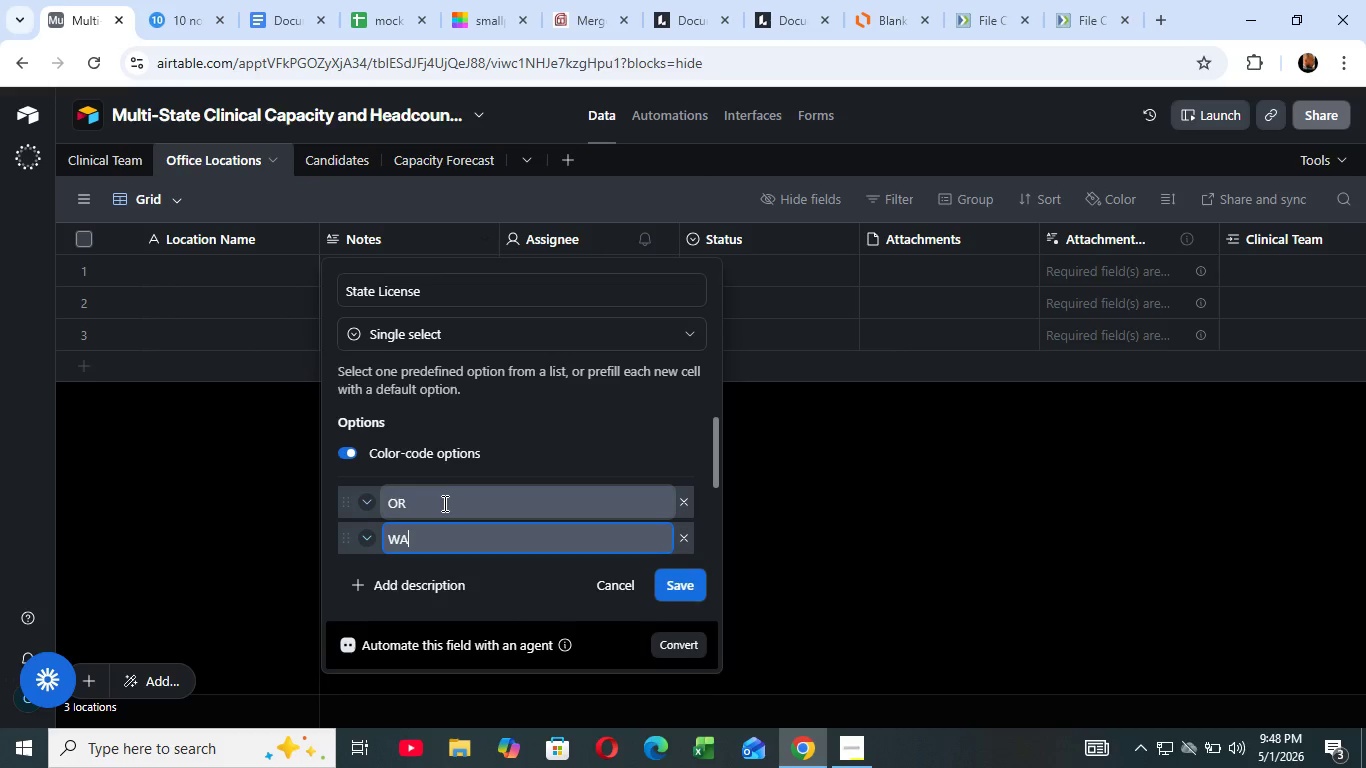 
type(WA)
 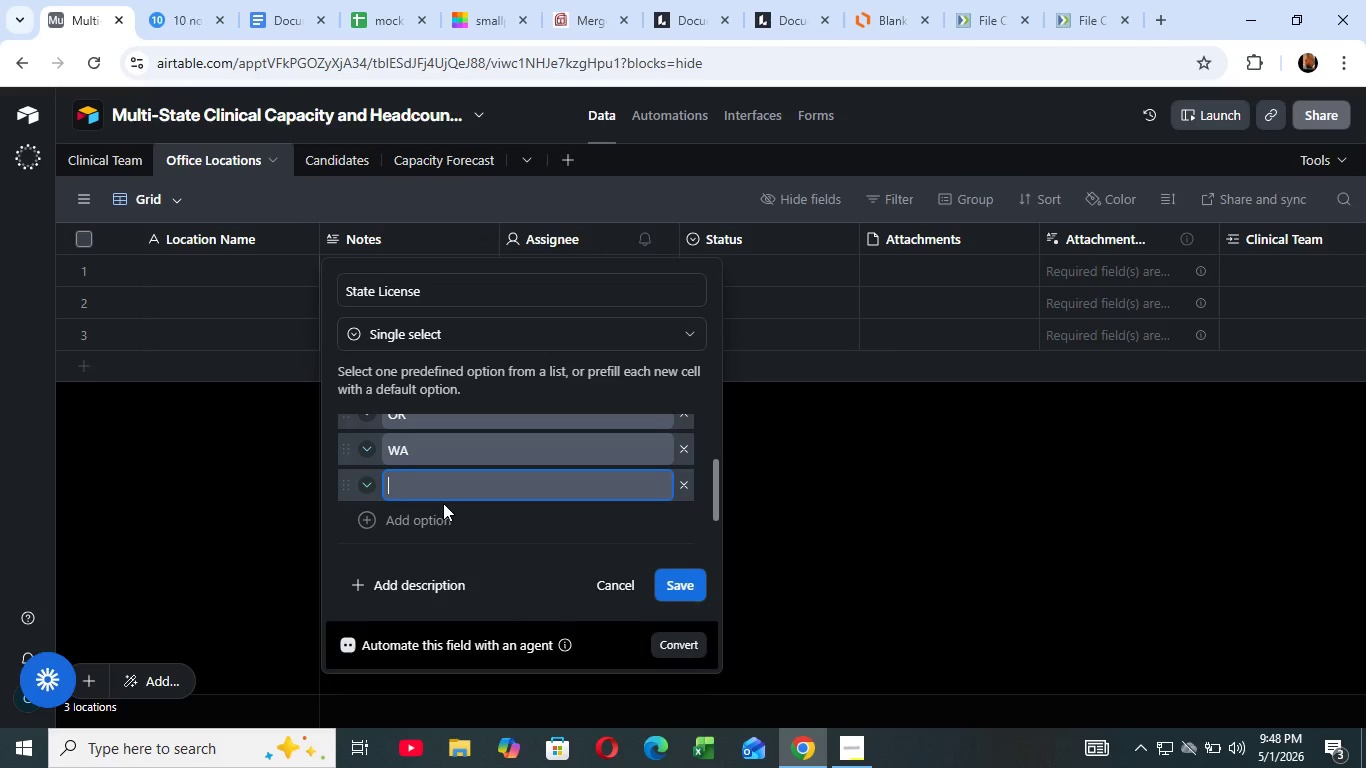 
key(Shift+Enter)
 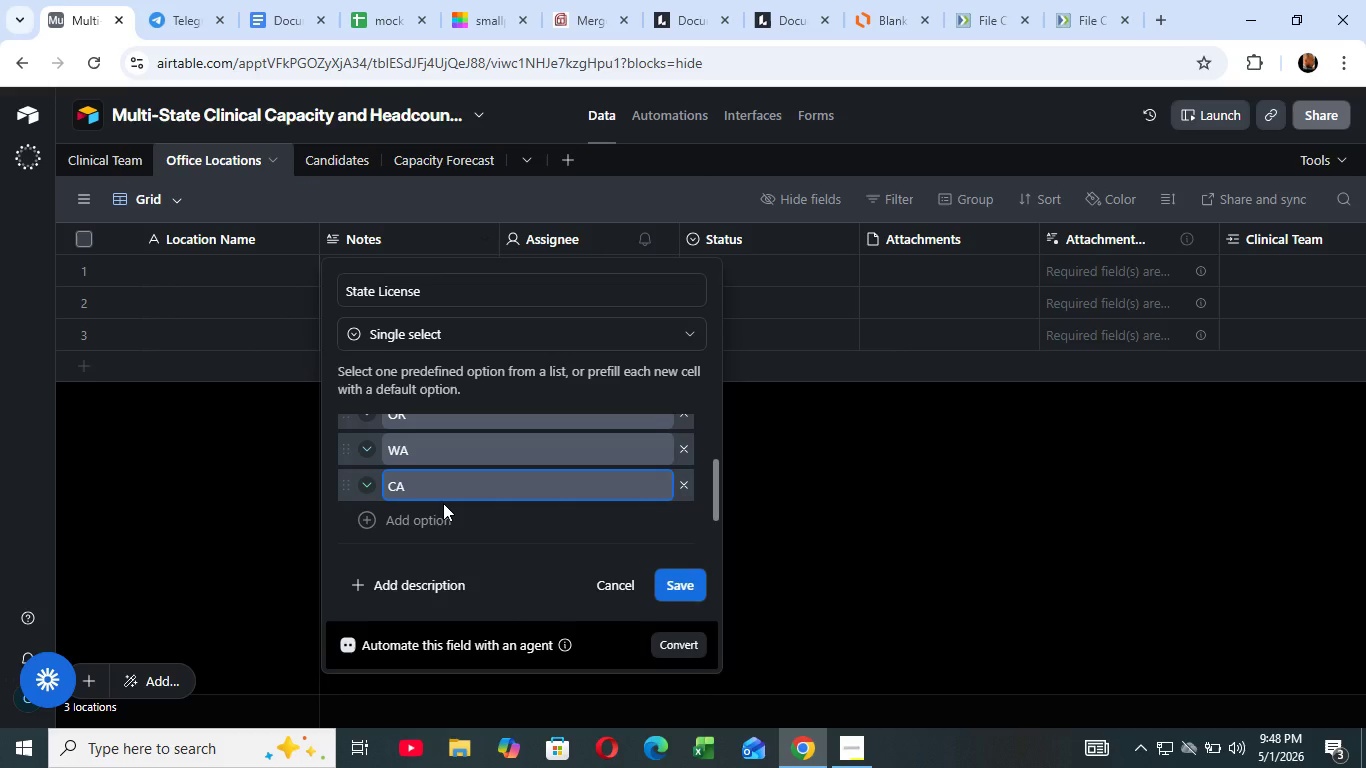 
type(CA)
 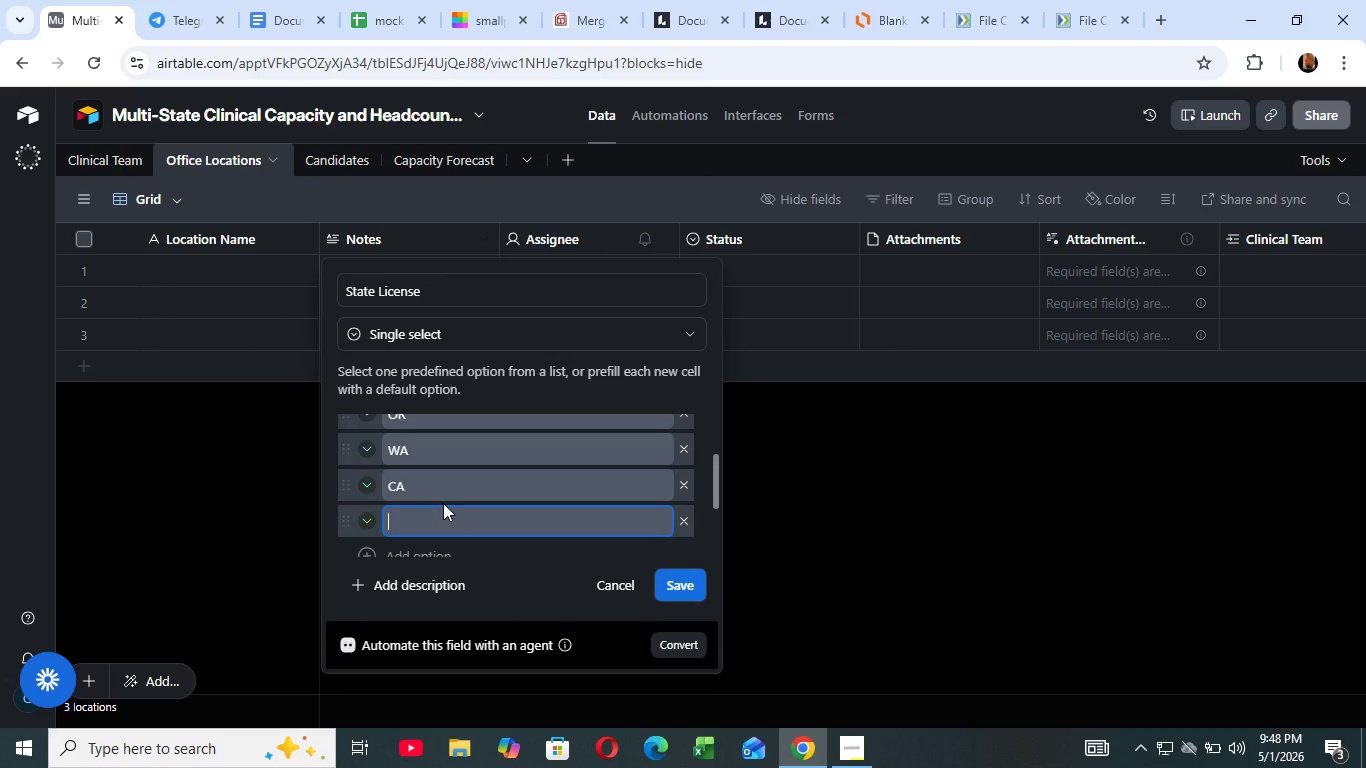 
key(Enter)
 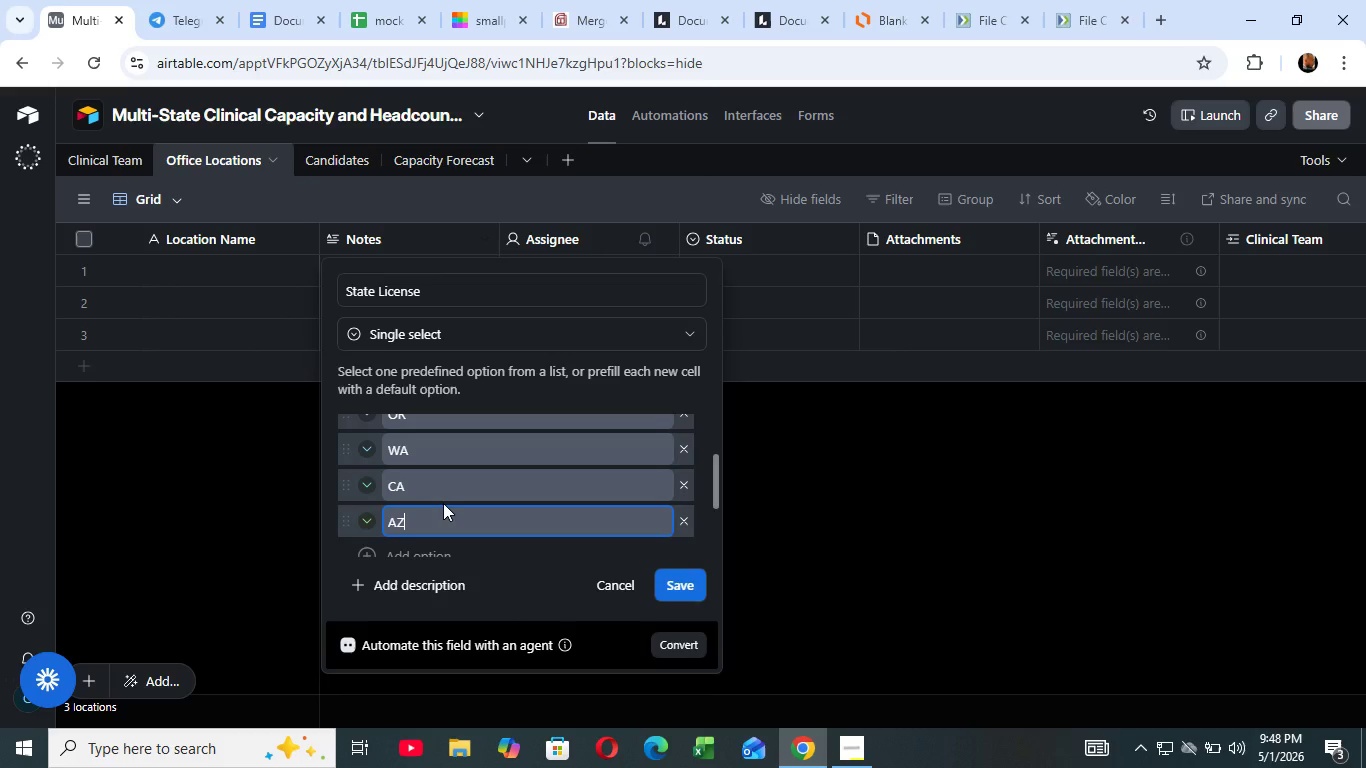 
type(AZ)
 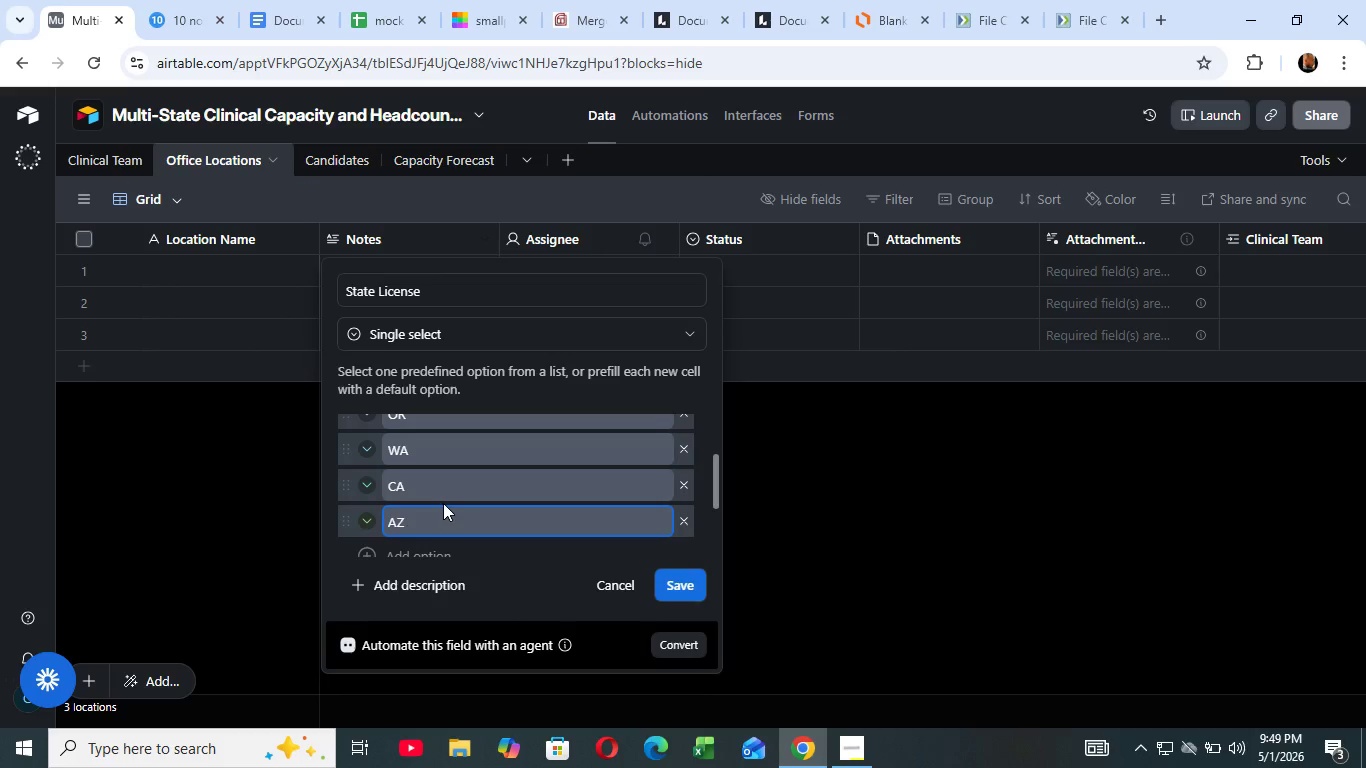 
wait(30.38)
 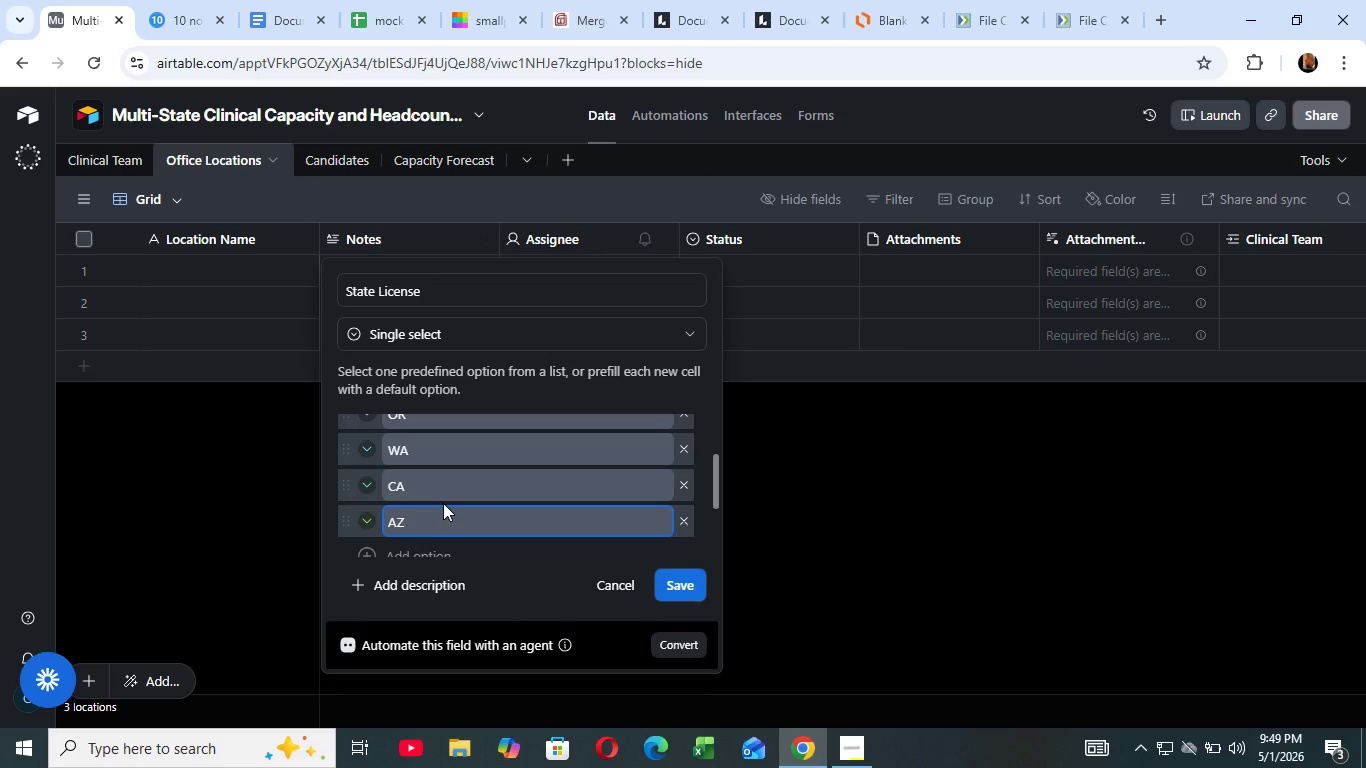 
left_click([686, 578])
 